 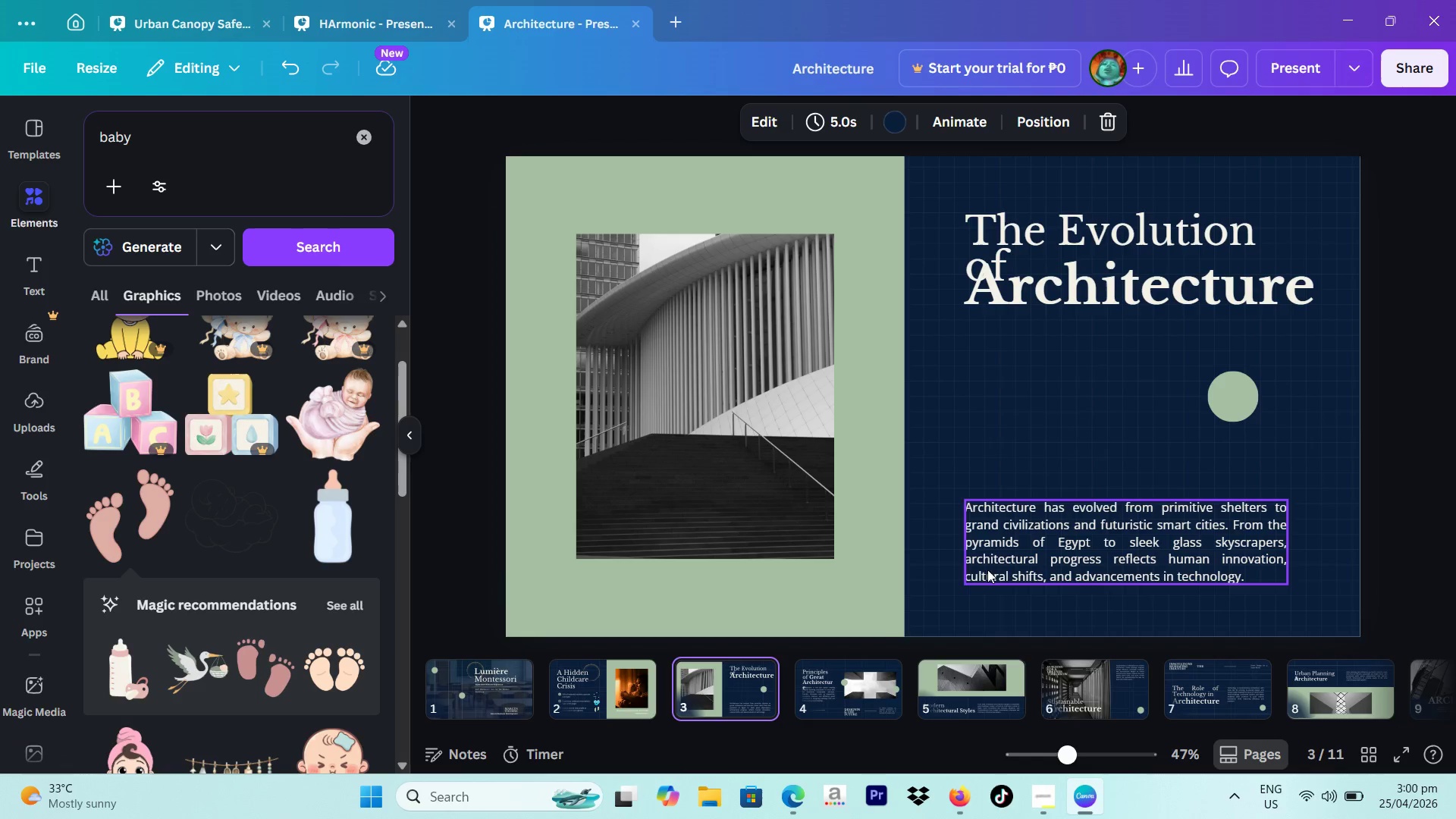 
left_click_drag(start_coordinate=[1202, 687], to_coordinate=[686, 697])
 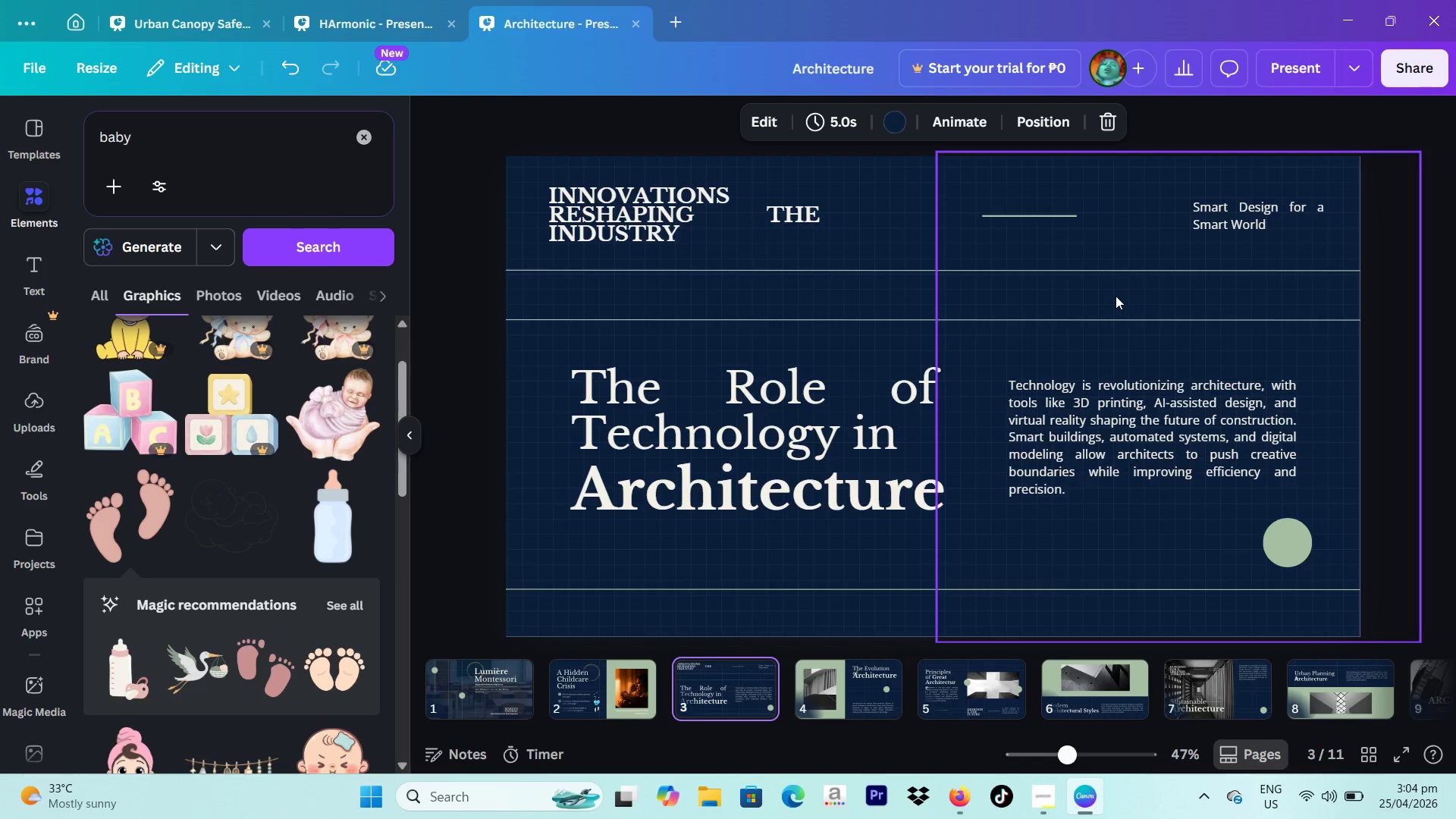 
wait(172.94)
 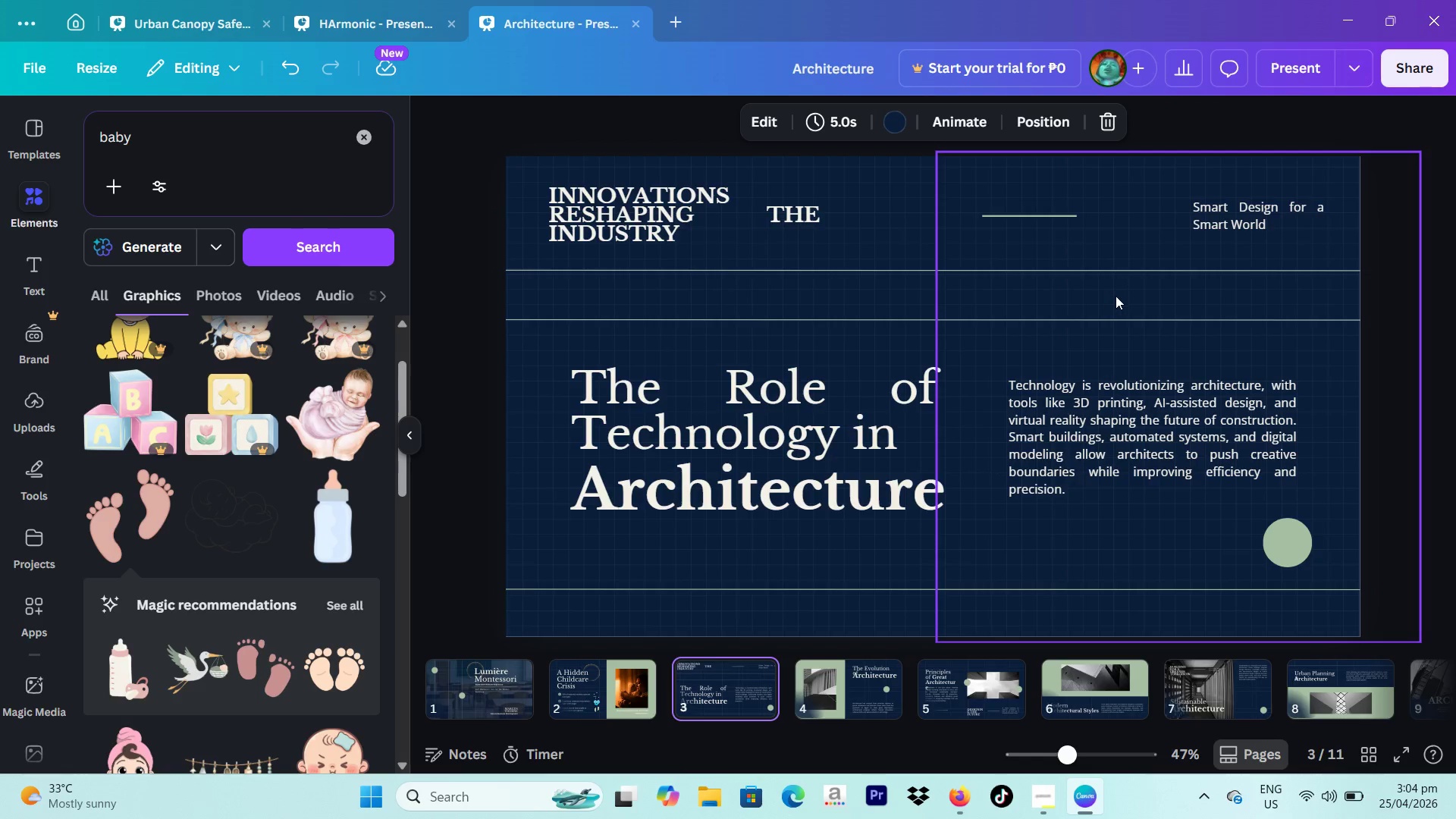 
left_click([650, 413])
 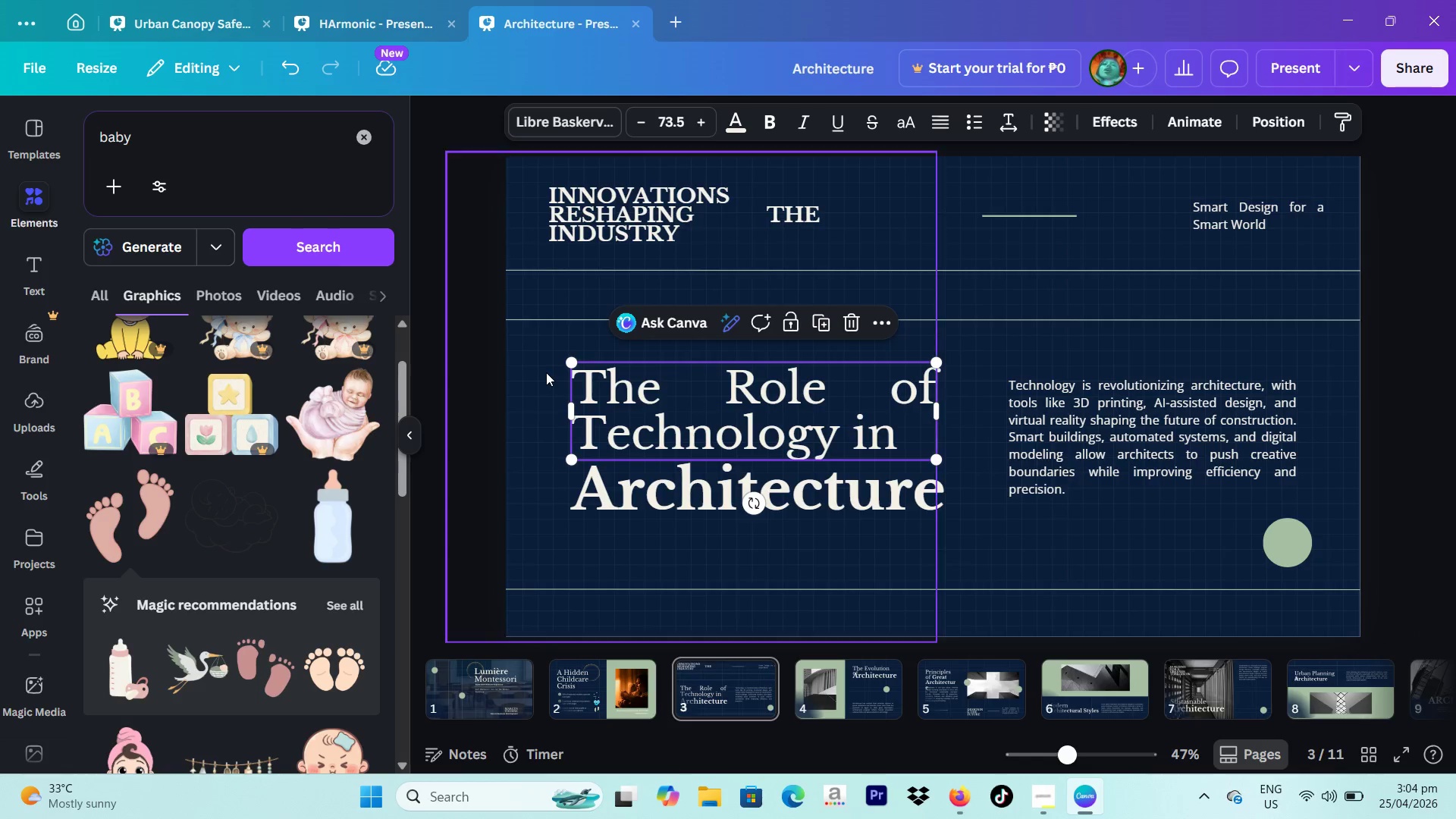 
left_click([546, 372])
 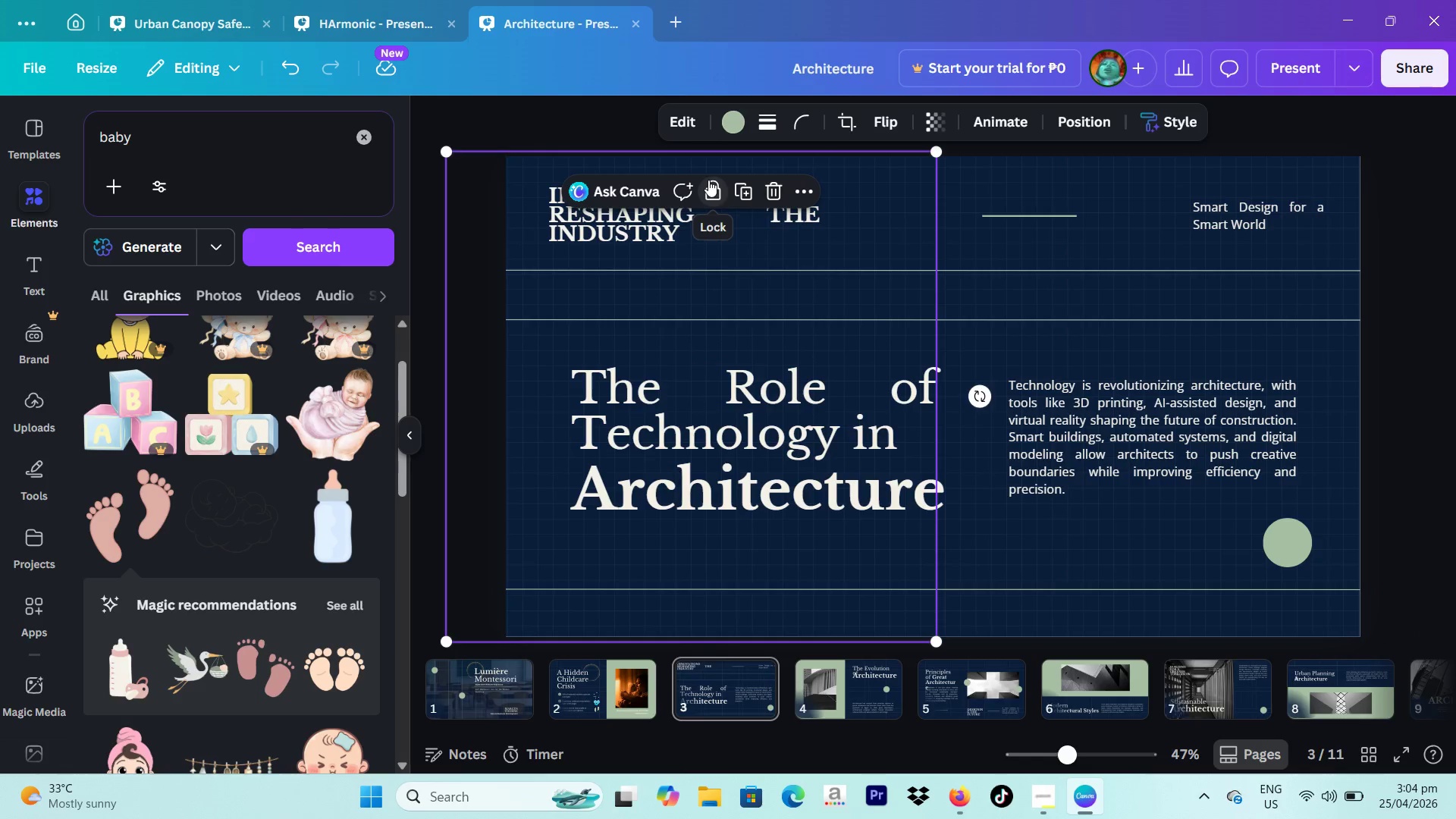 
left_click([708, 180])
 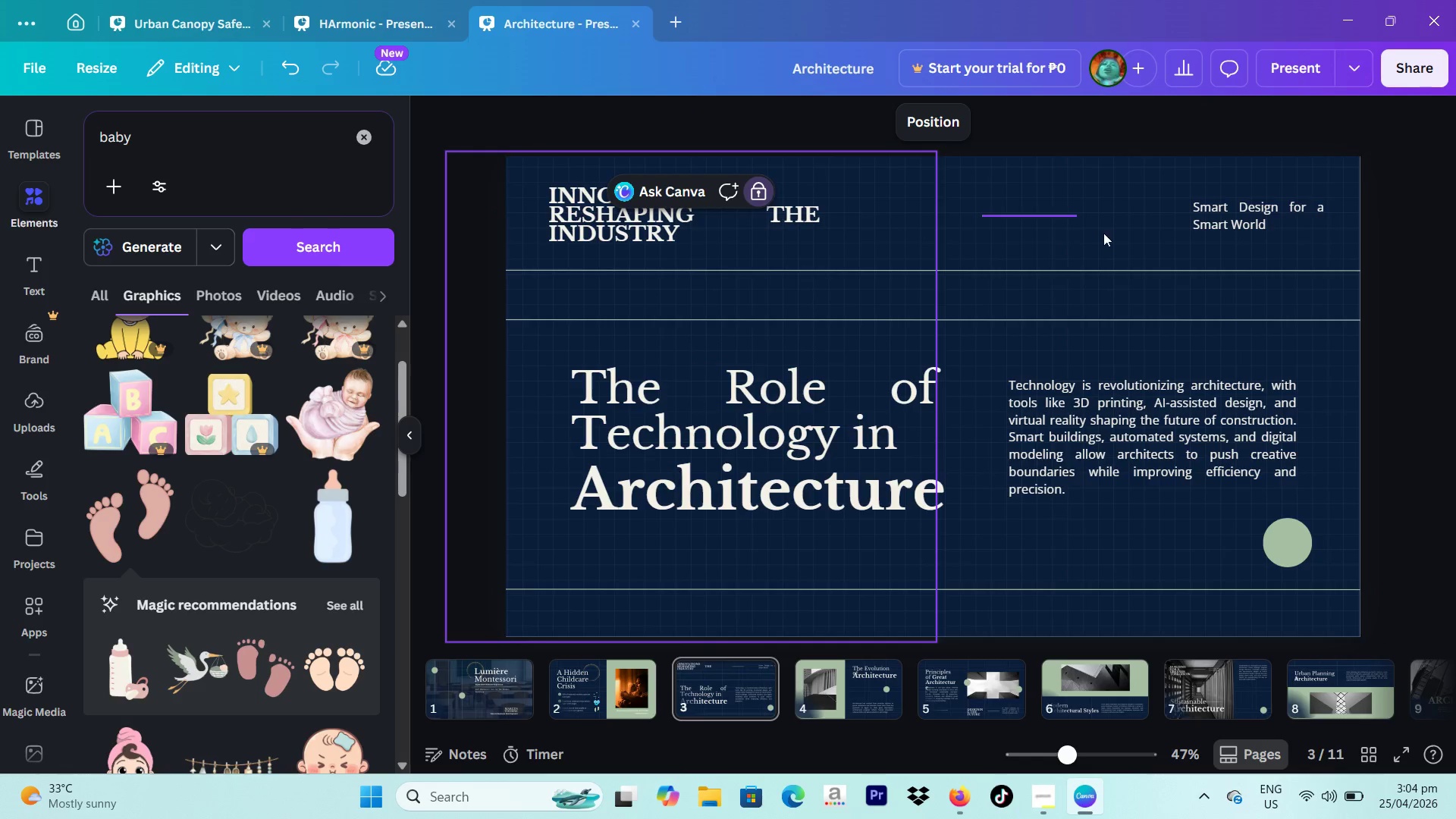 
left_click([1118, 233])
 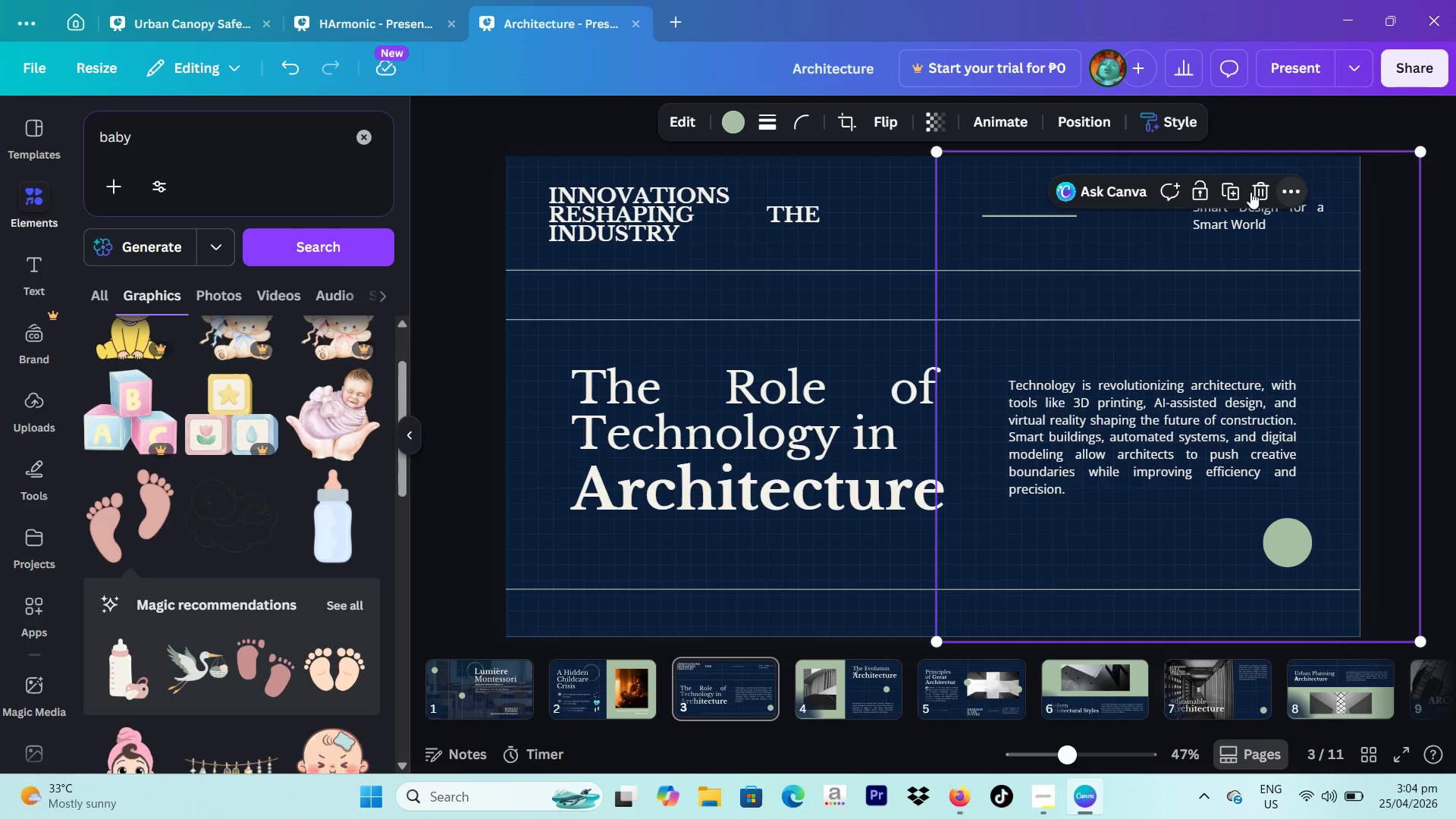 
left_click([1206, 192])
 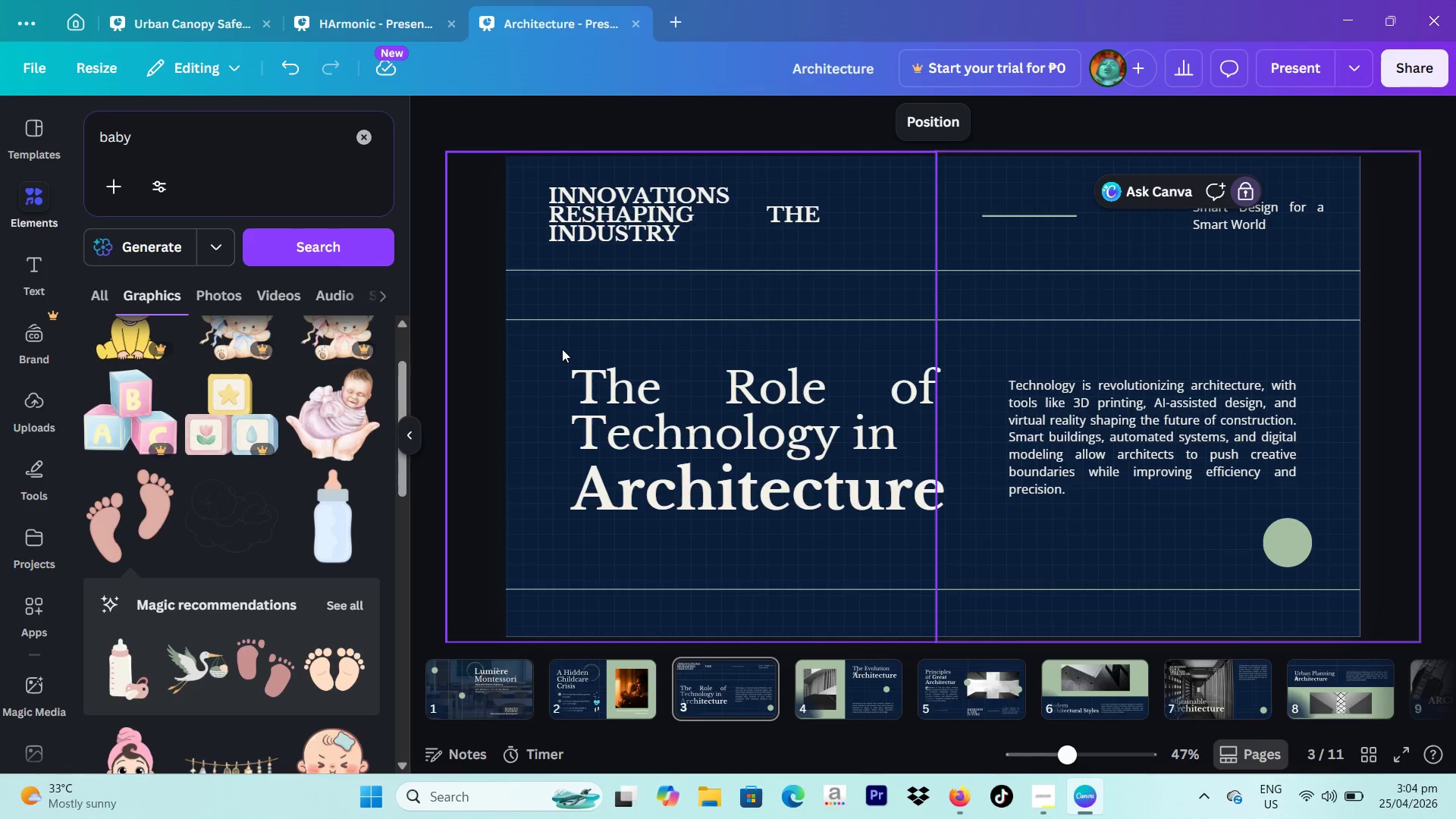 
left_click_drag(start_coordinate=[554, 348], to_coordinate=[755, 501])
 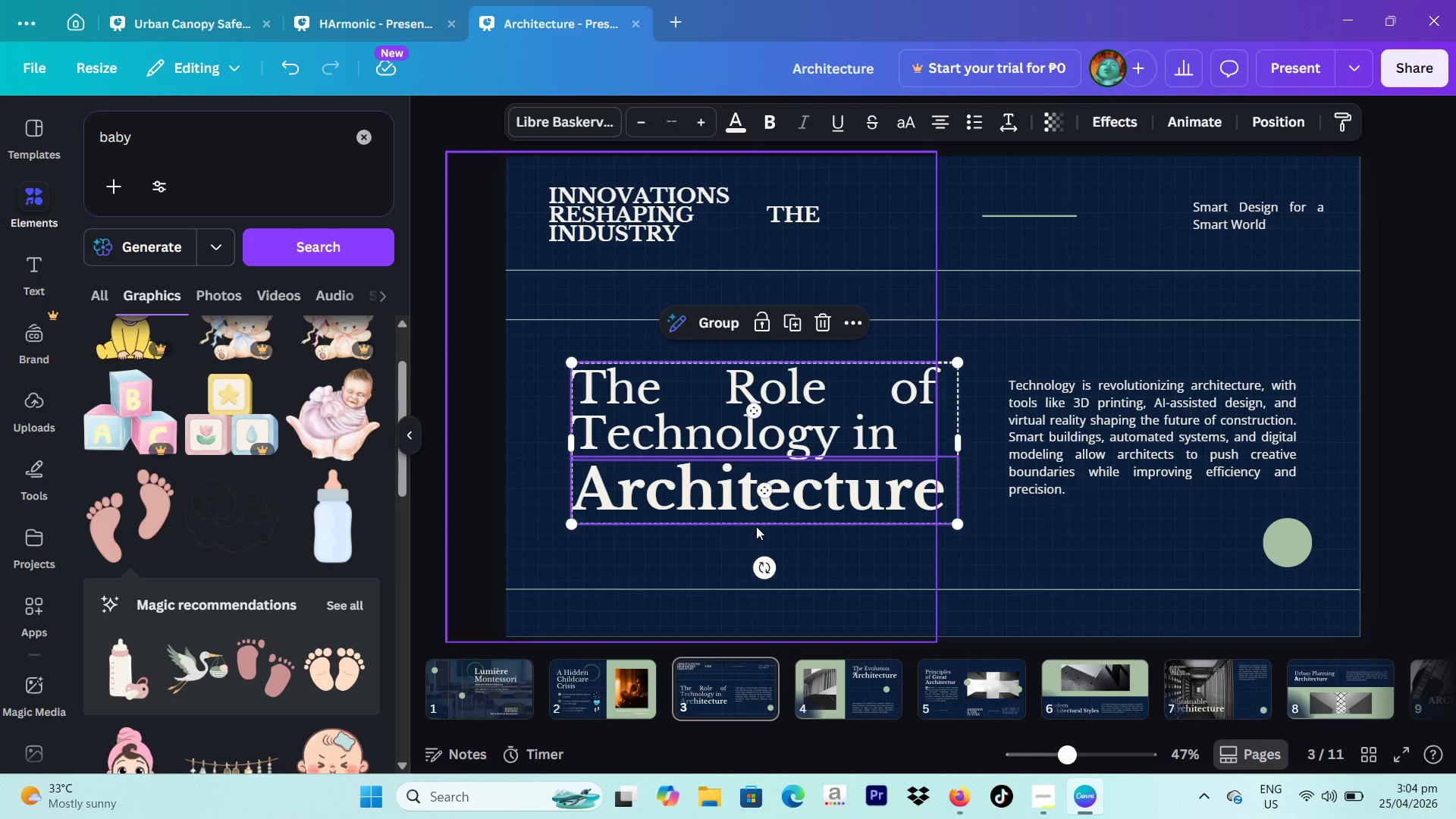 
key(Backspace)
 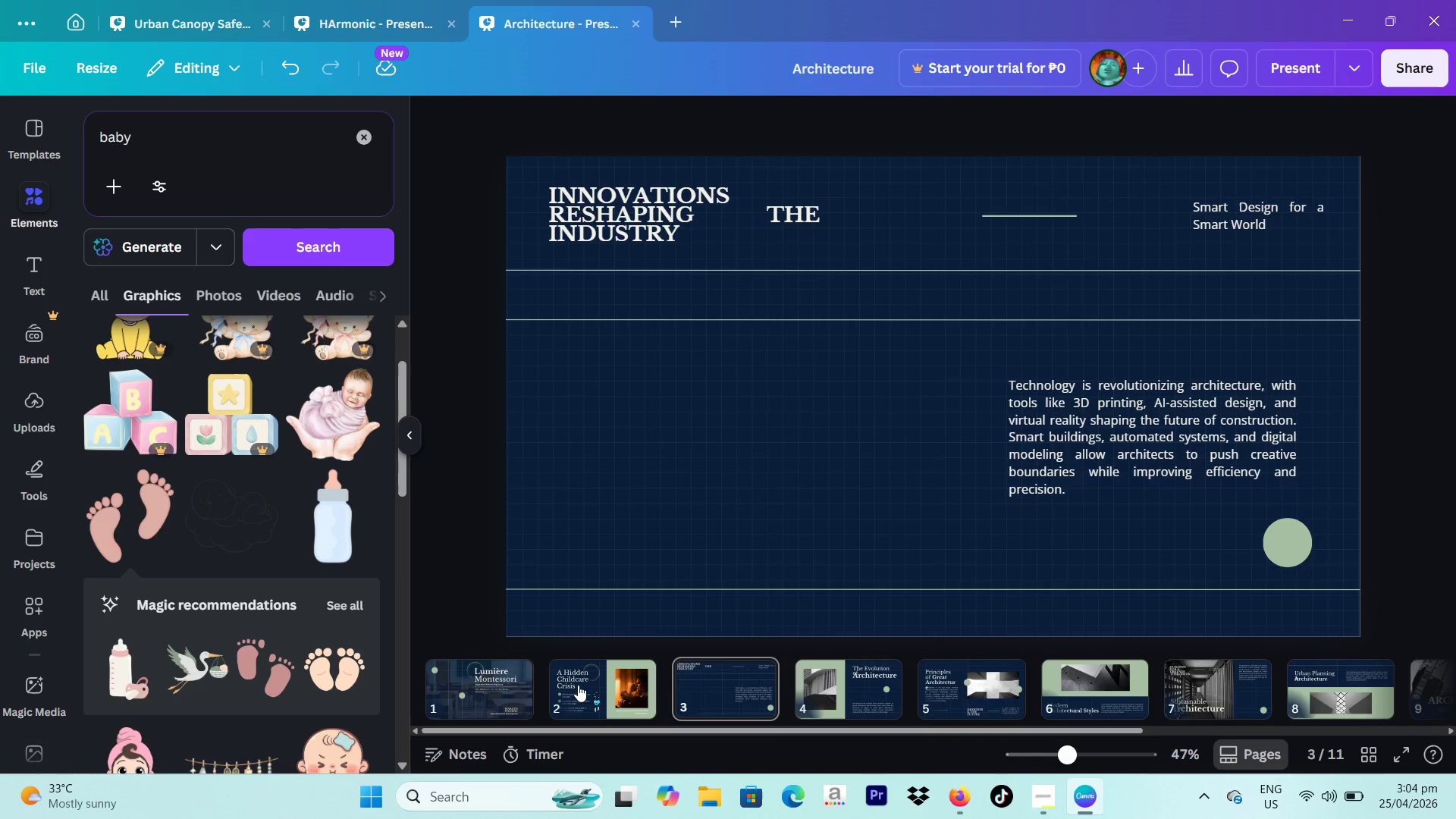 
left_click([580, 685])
 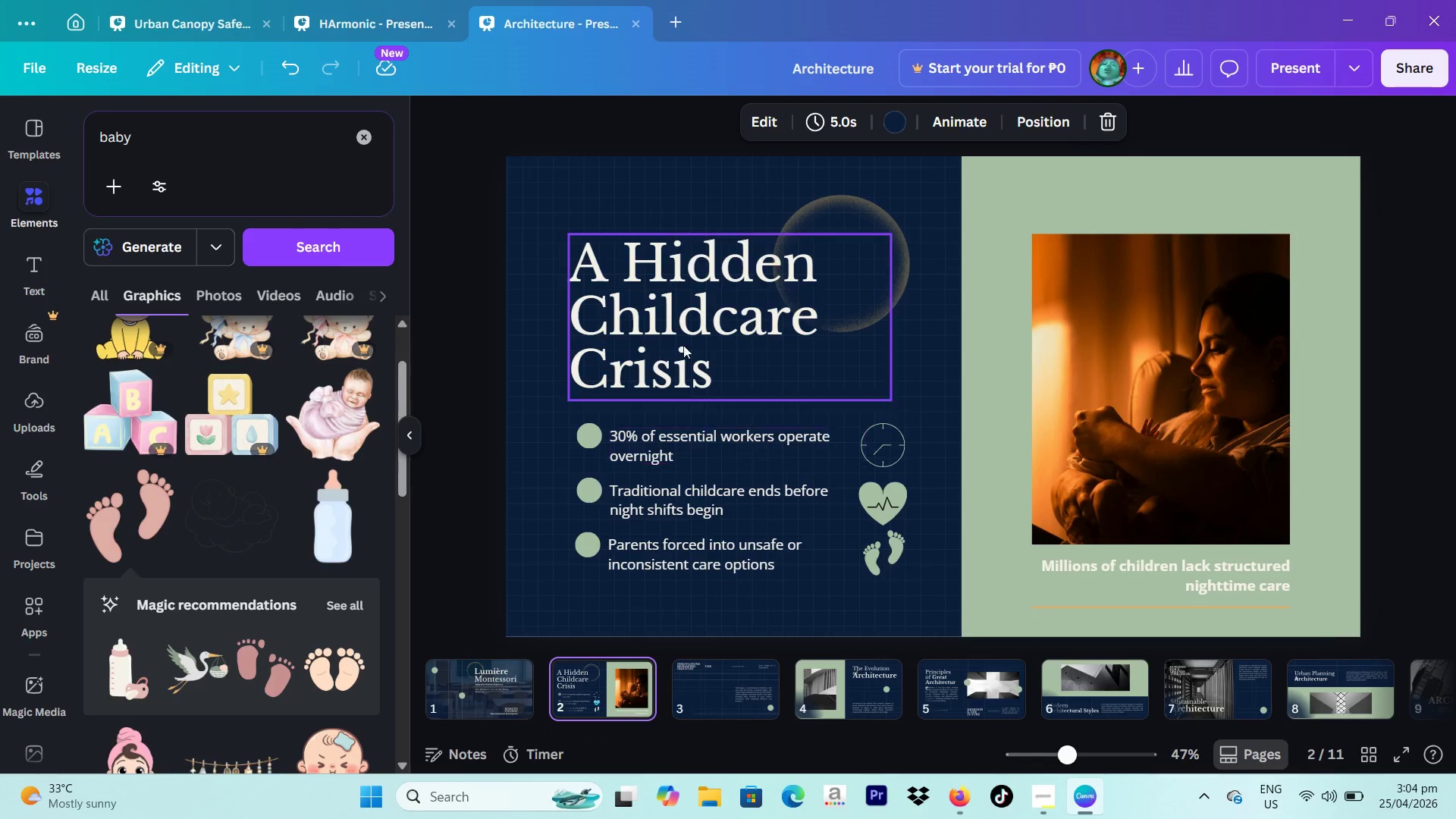 
left_click([679, 309])
 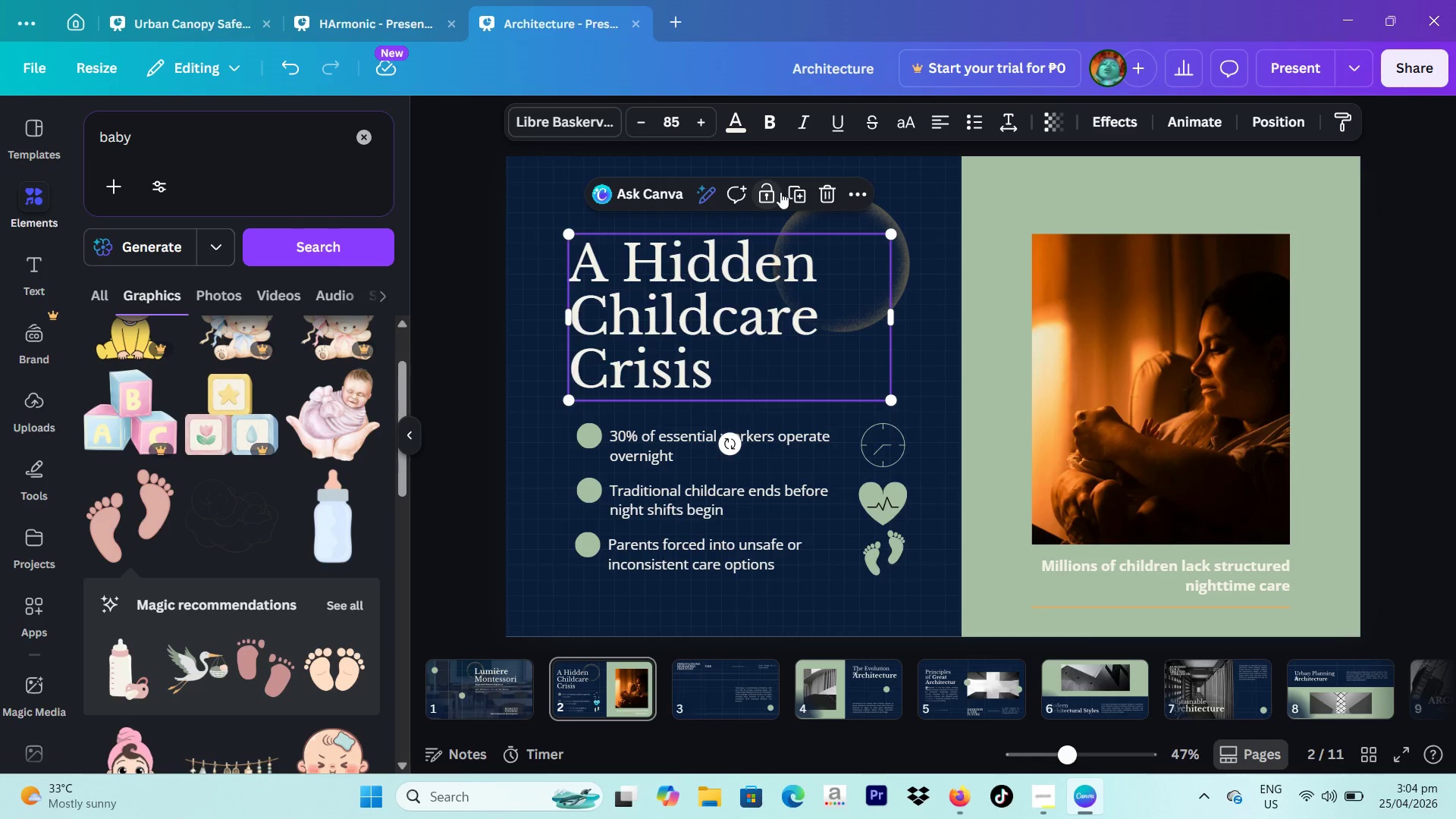 
left_click([796, 193])
 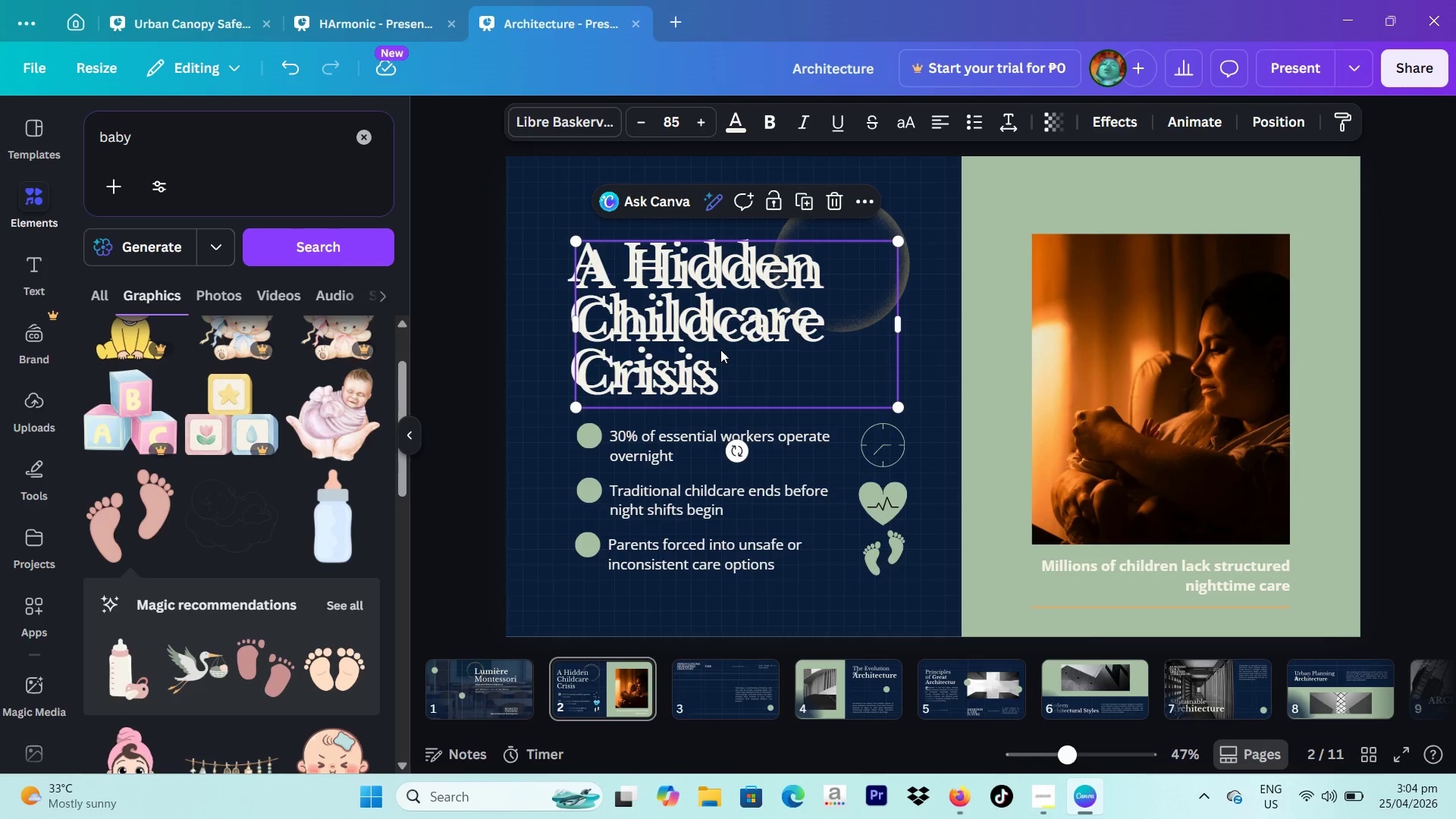 
left_click_drag(start_coordinate=[720, 356], to_coordinate=[735, 687])
 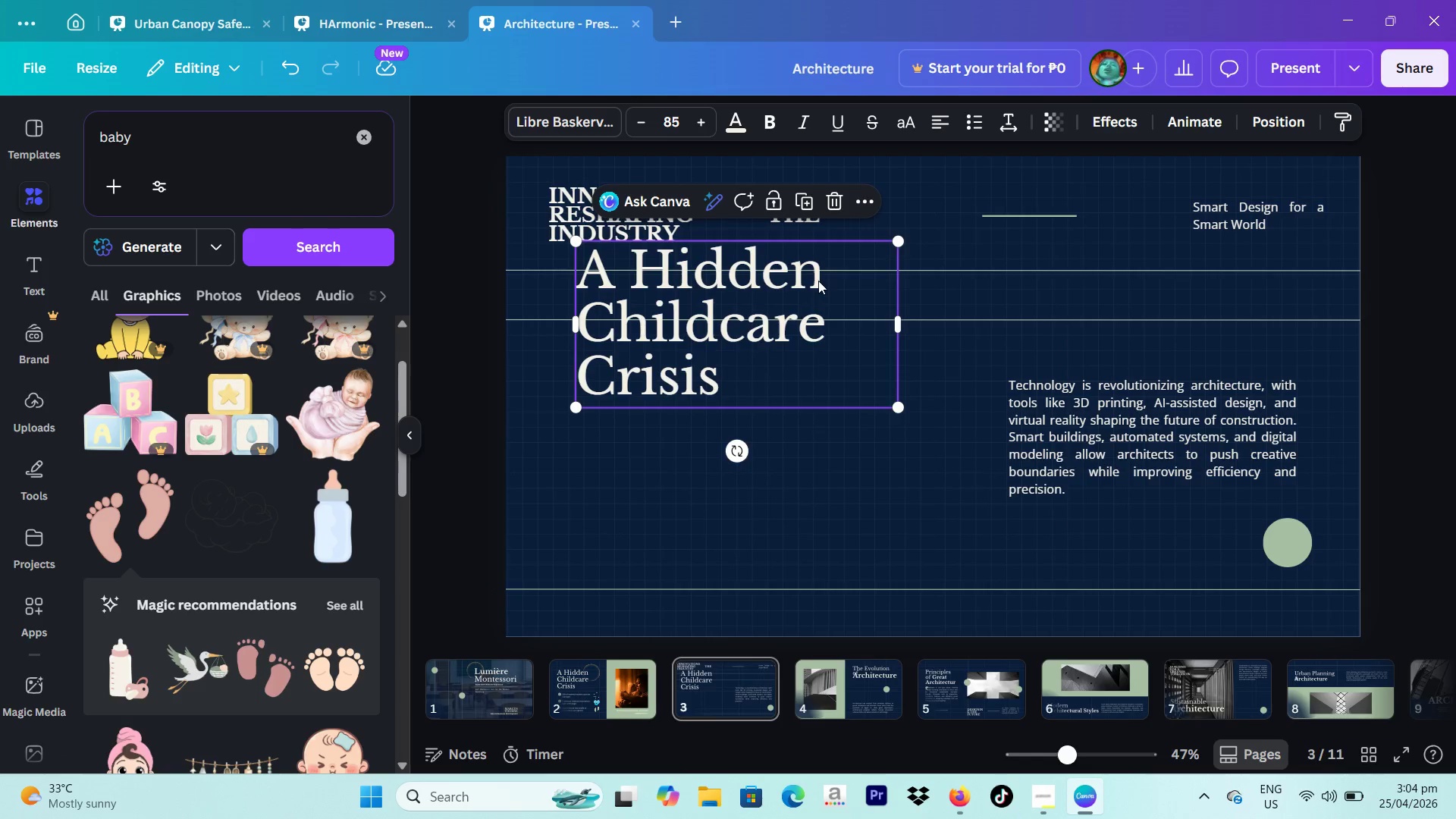 
left_click_drag(start_coordinate=[780, 307], to_coordinate=[780, 432])
 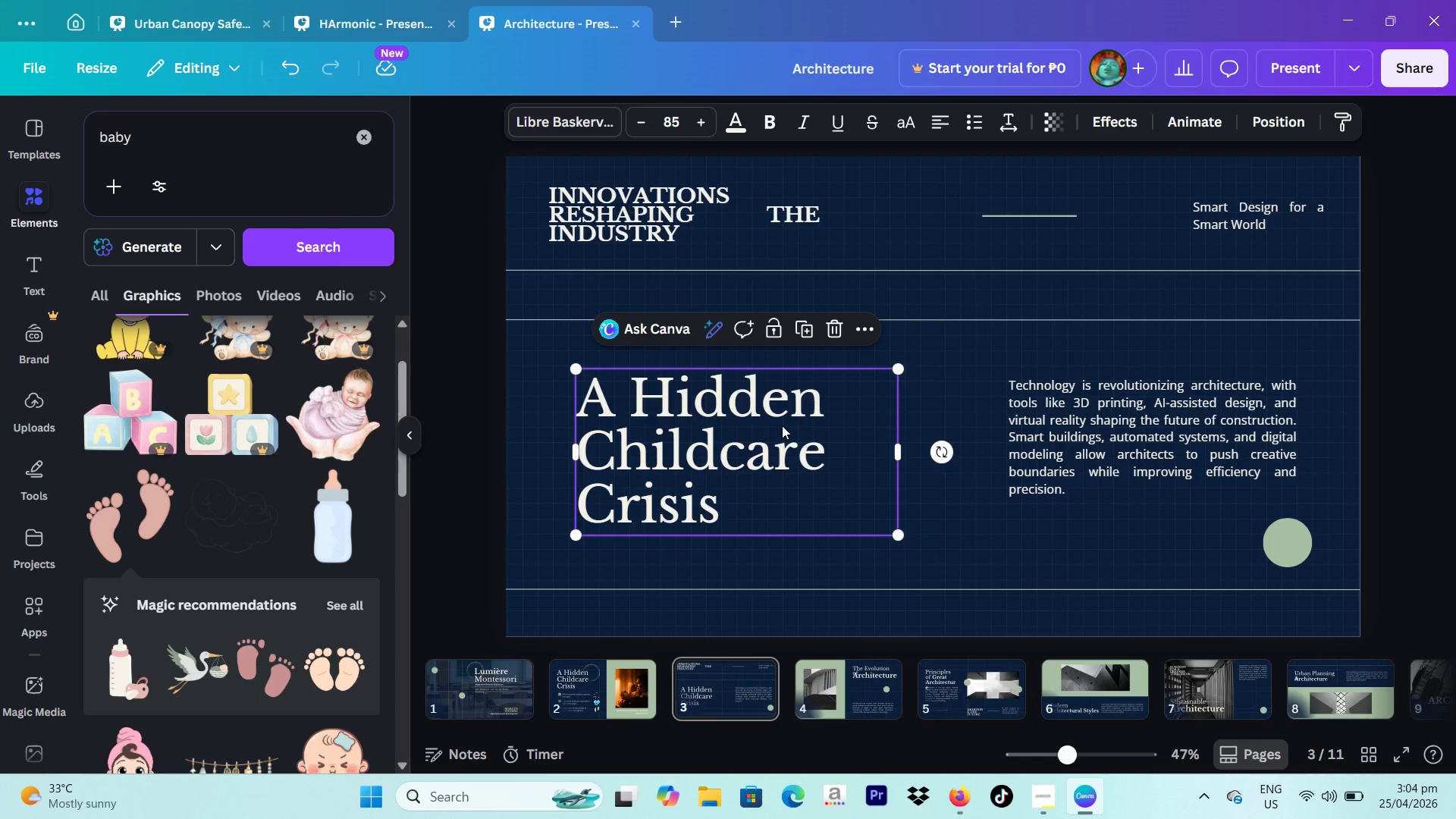 
wait(9.03)
 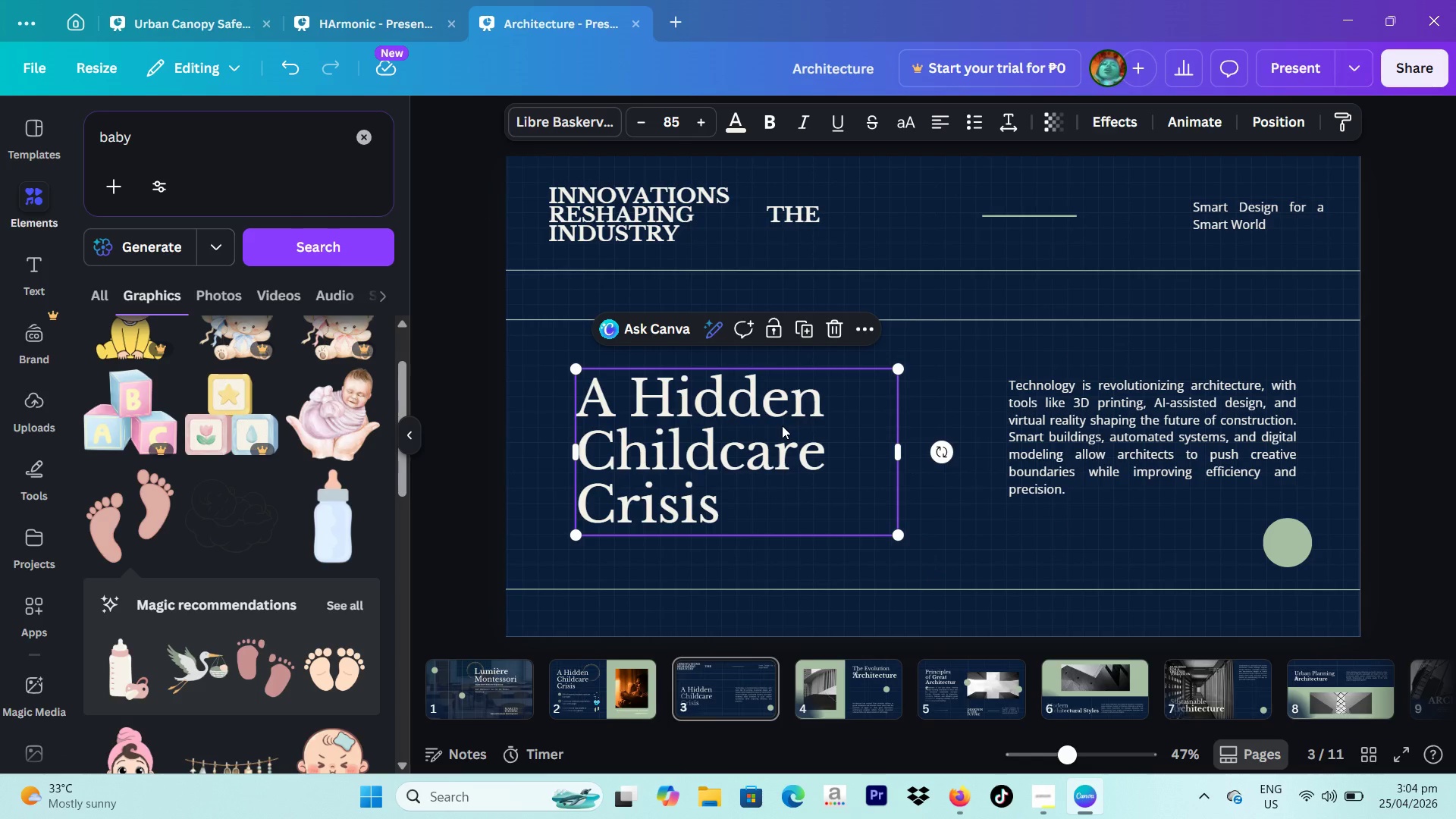 
double_click([701, 424])
 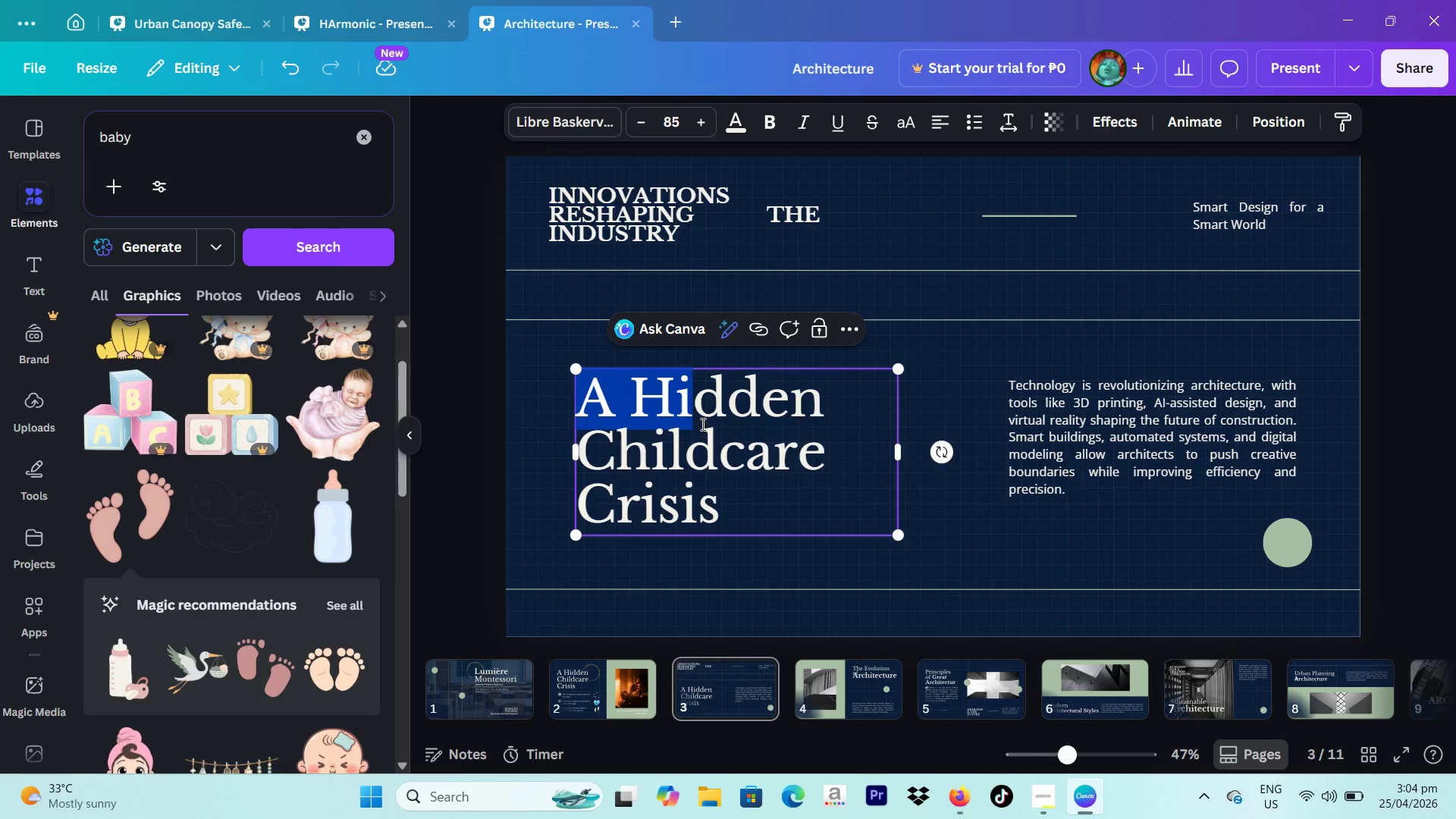 
triple_click([701, 424])
 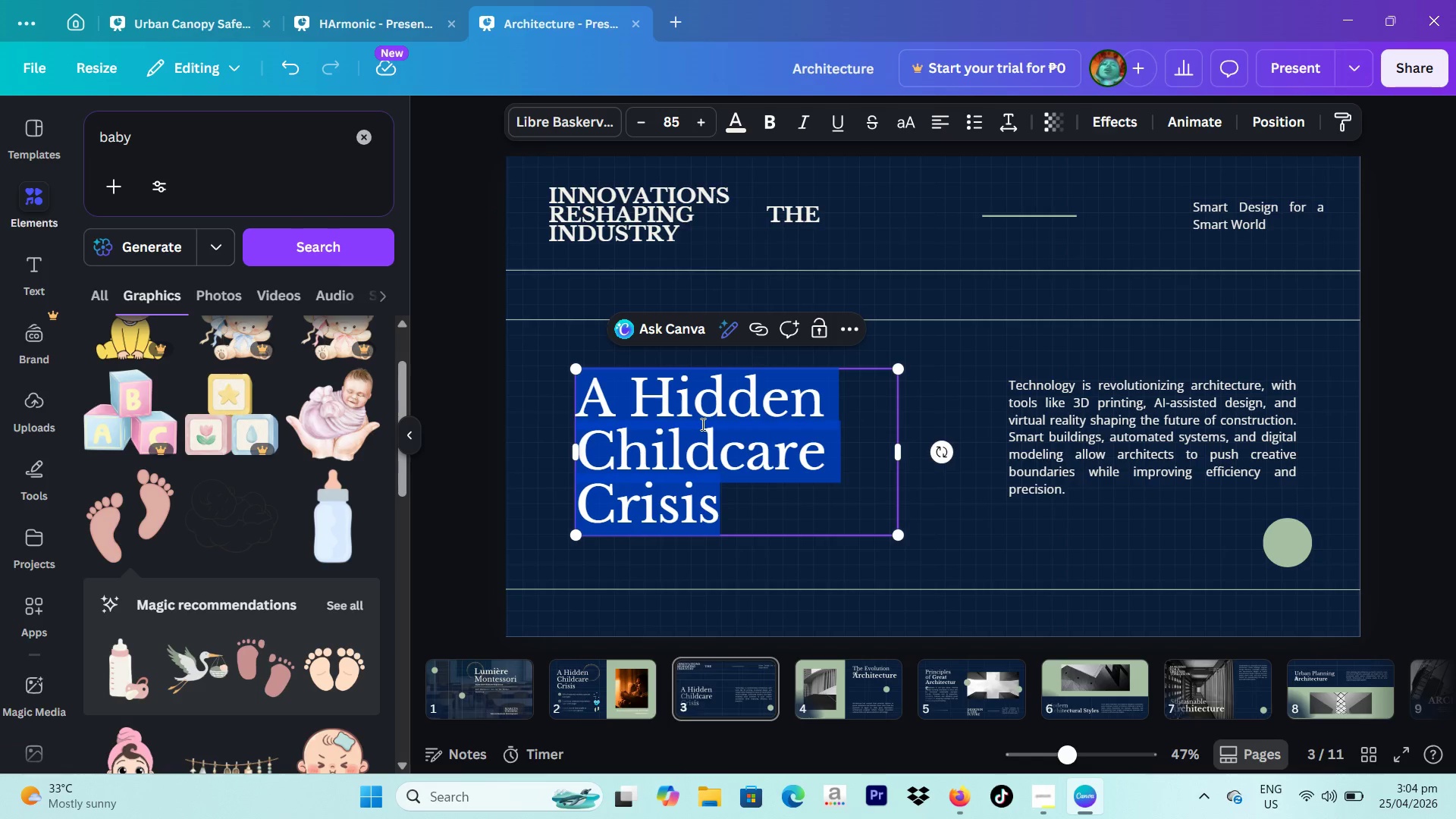 
triple_click([701, 424])
 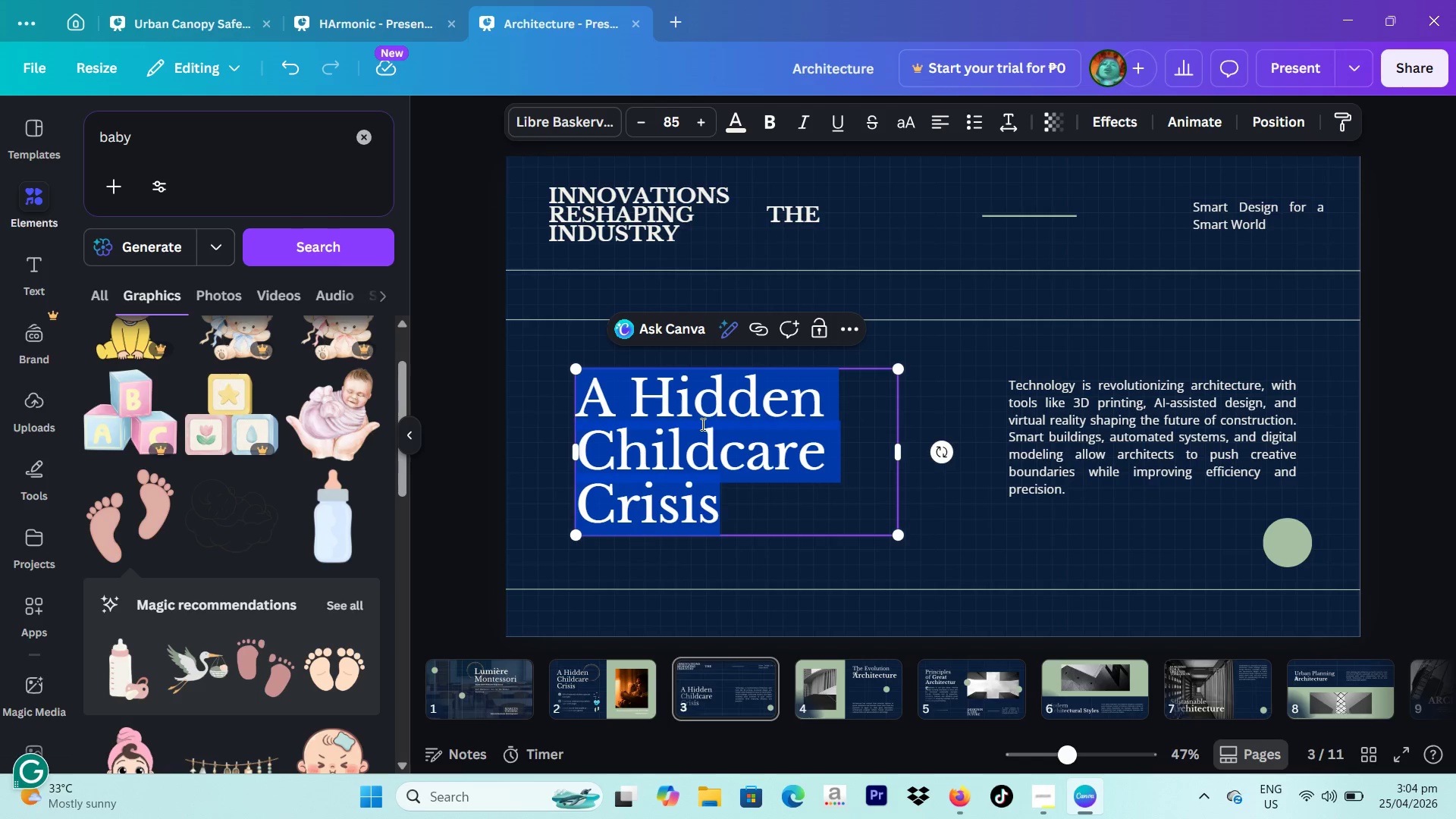 
type(The Lumi)
 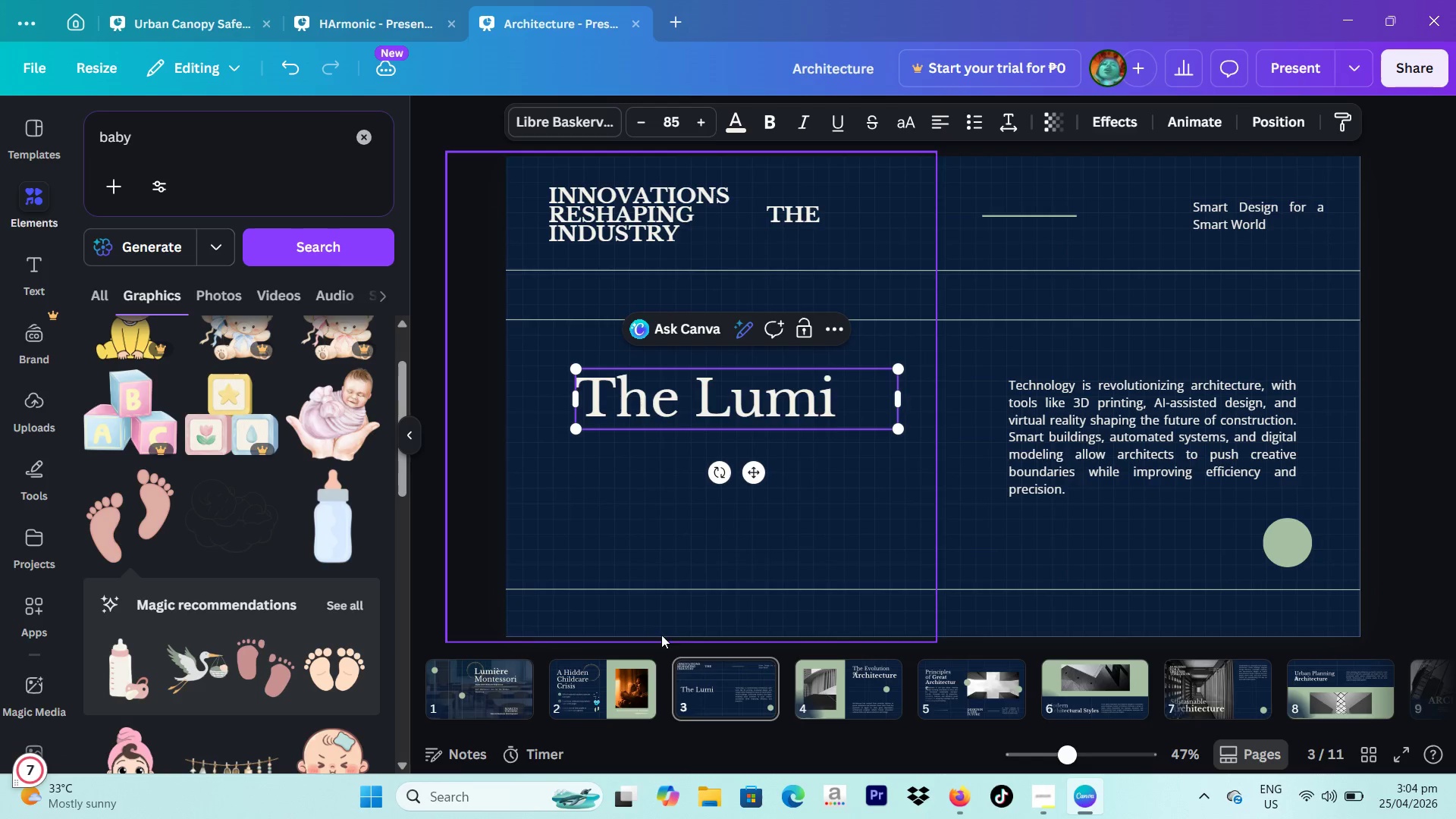 
left_click([505, 670])
 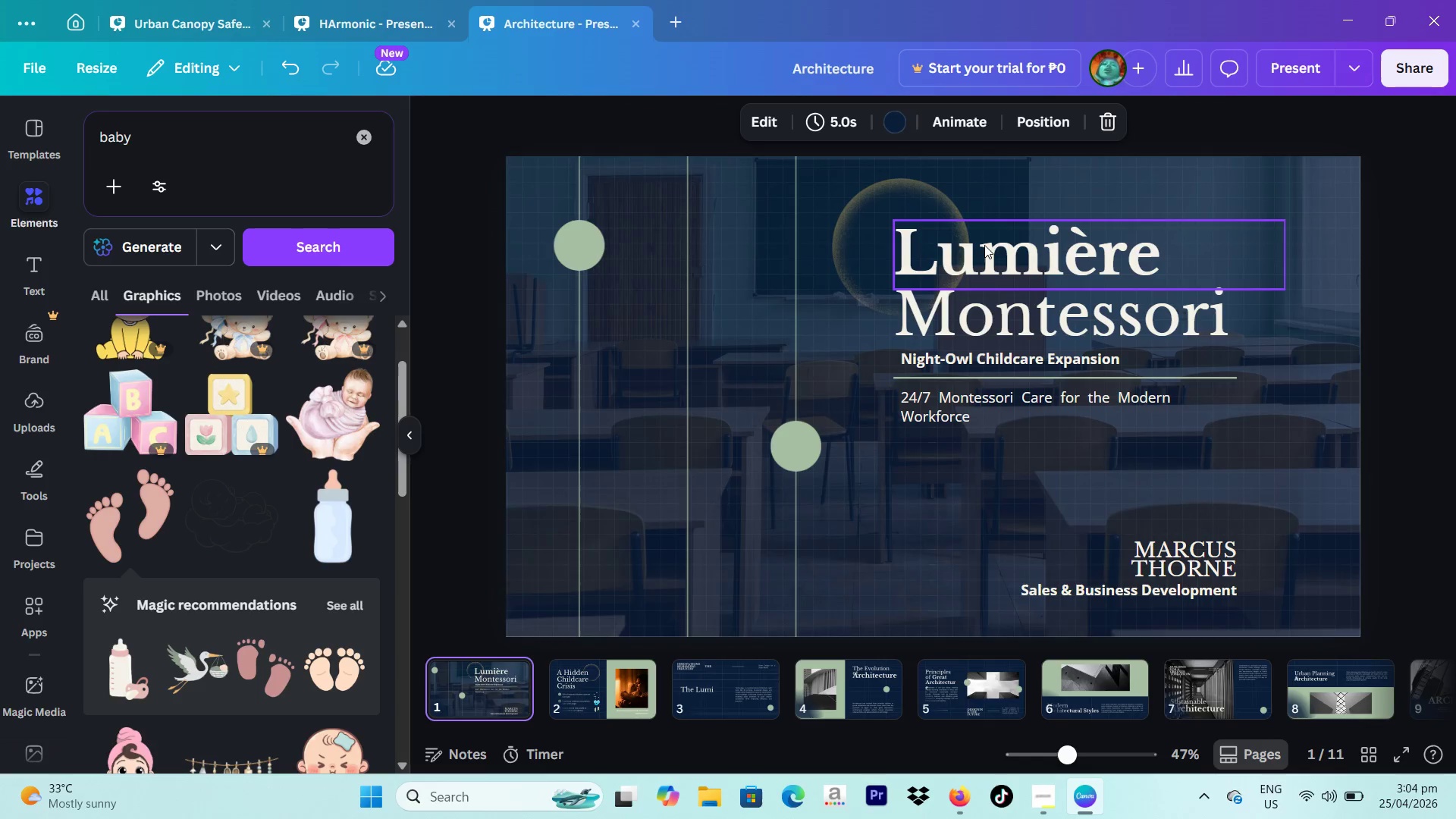 
left_click([985, 244])
 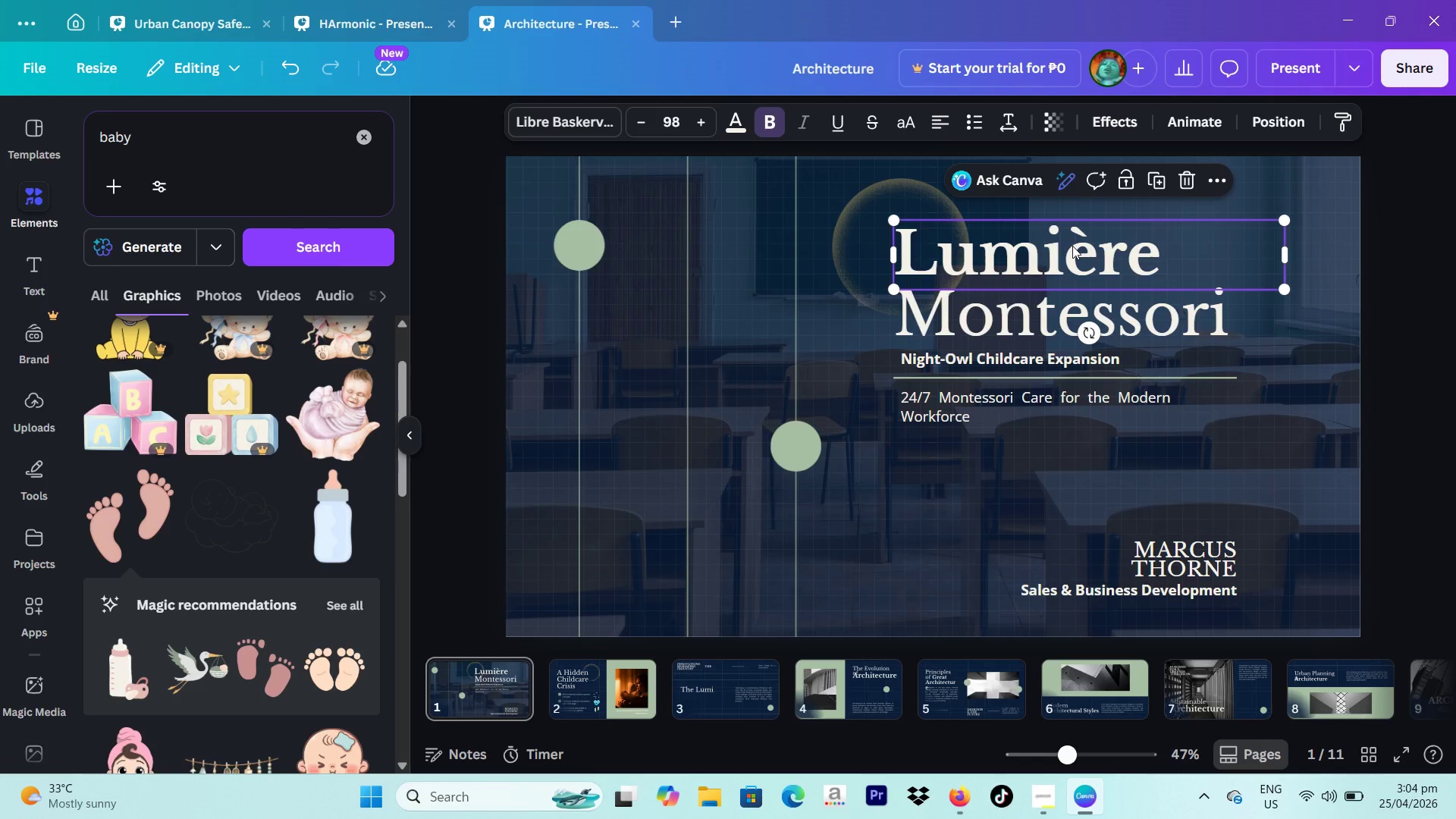 
double_click([1072, 246])
 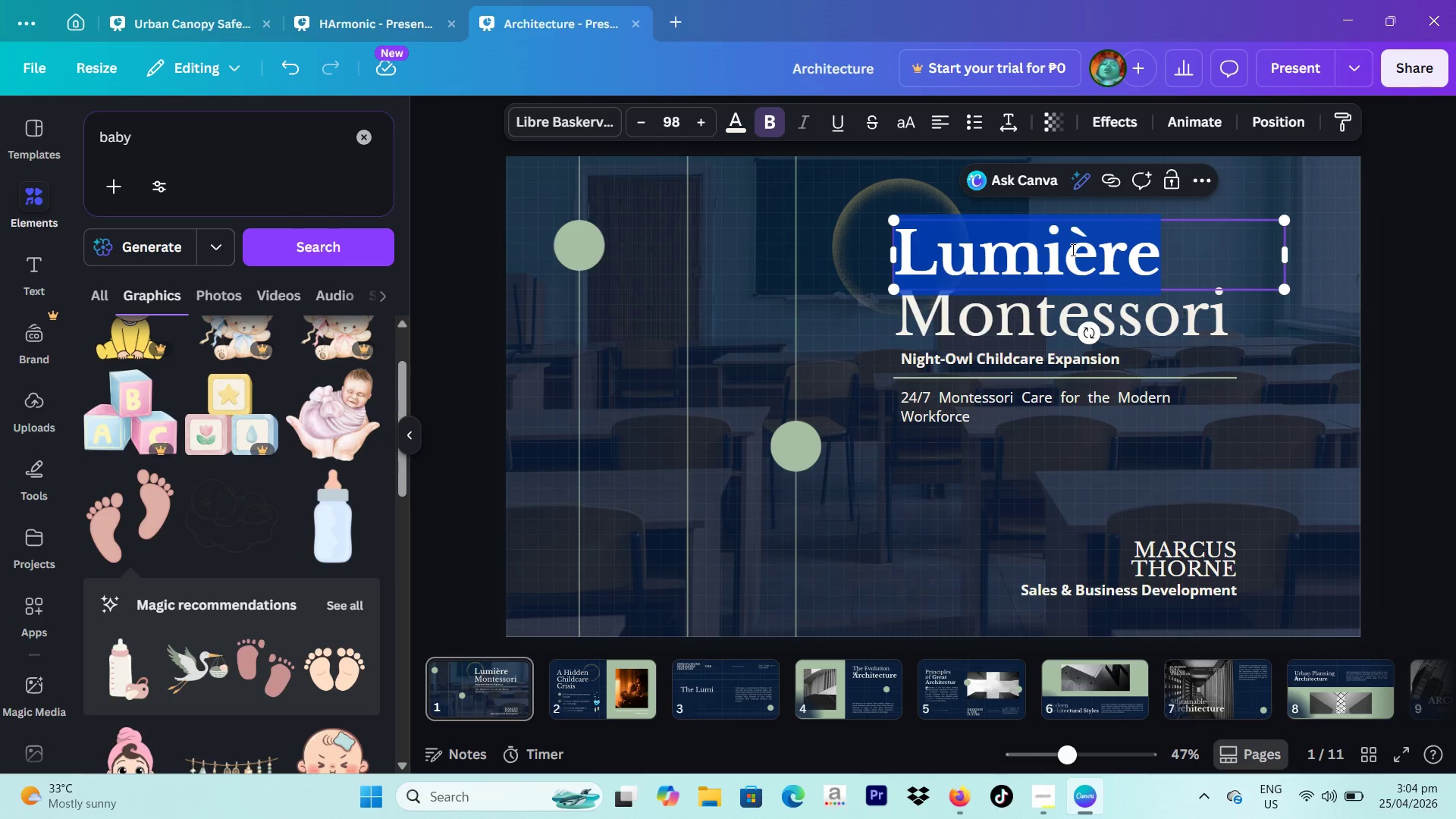 
triple_click([1072, 249])
 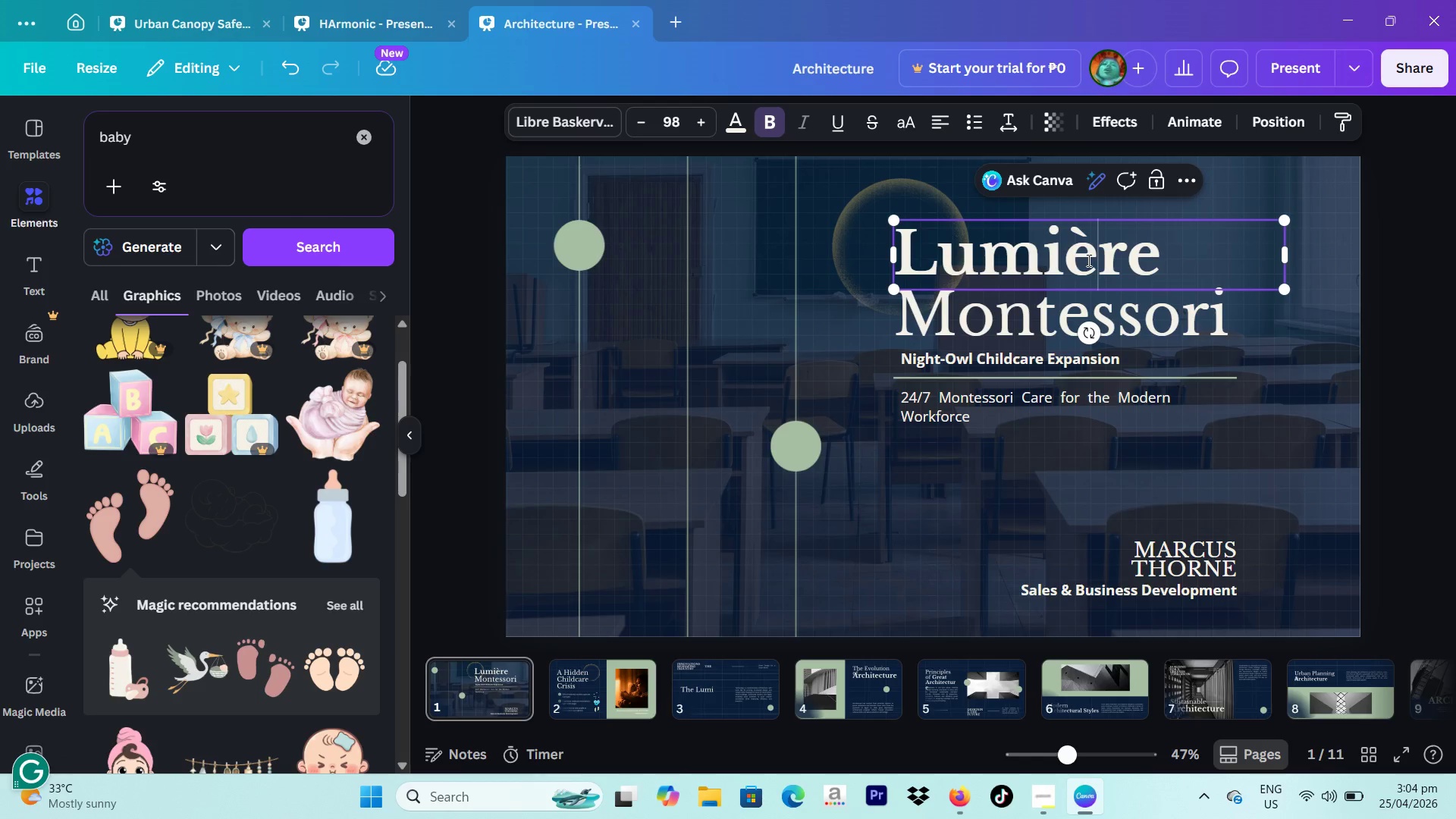 
double_click([1087, 260])
 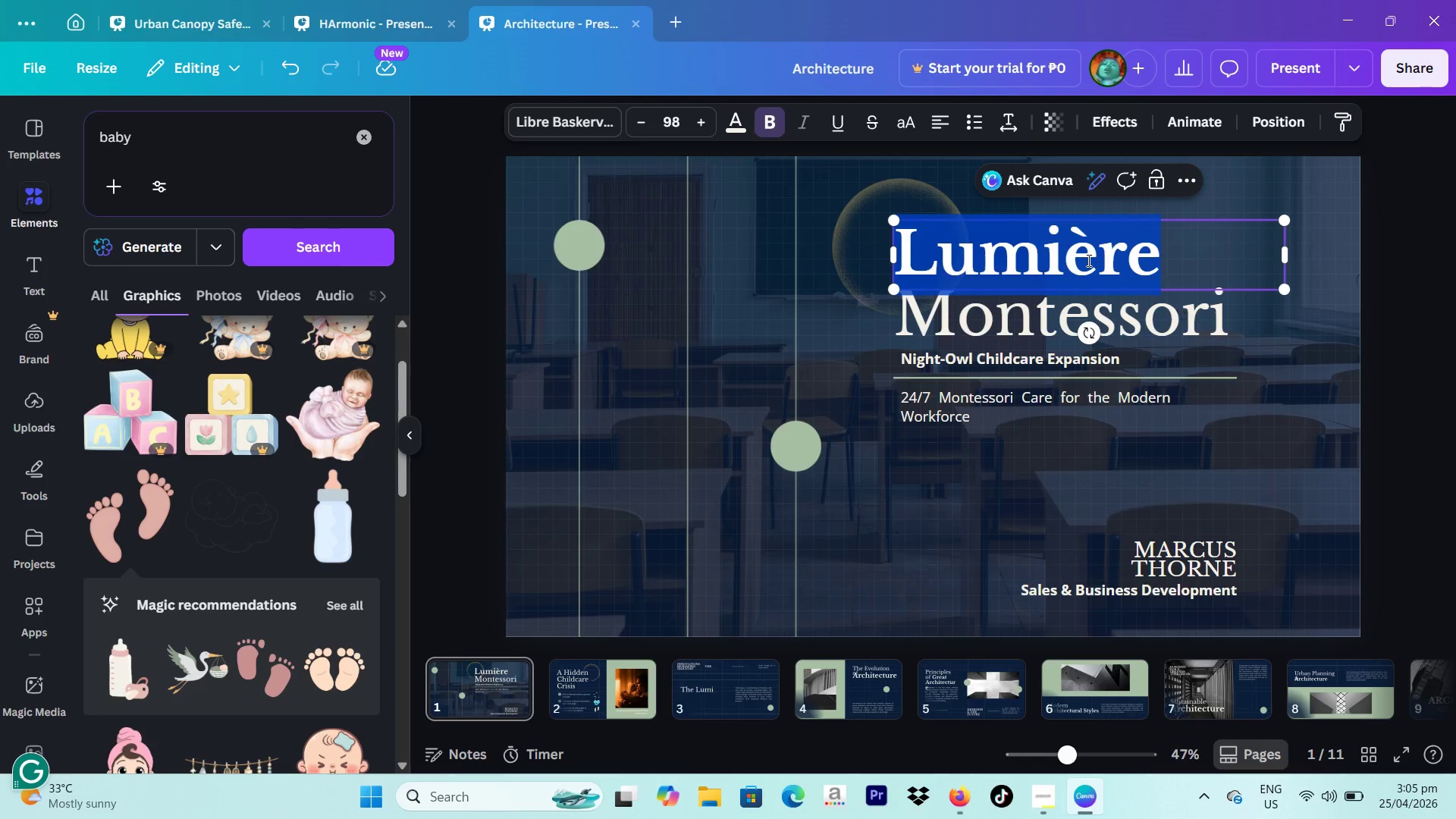 
triple_click([1087, 260])
 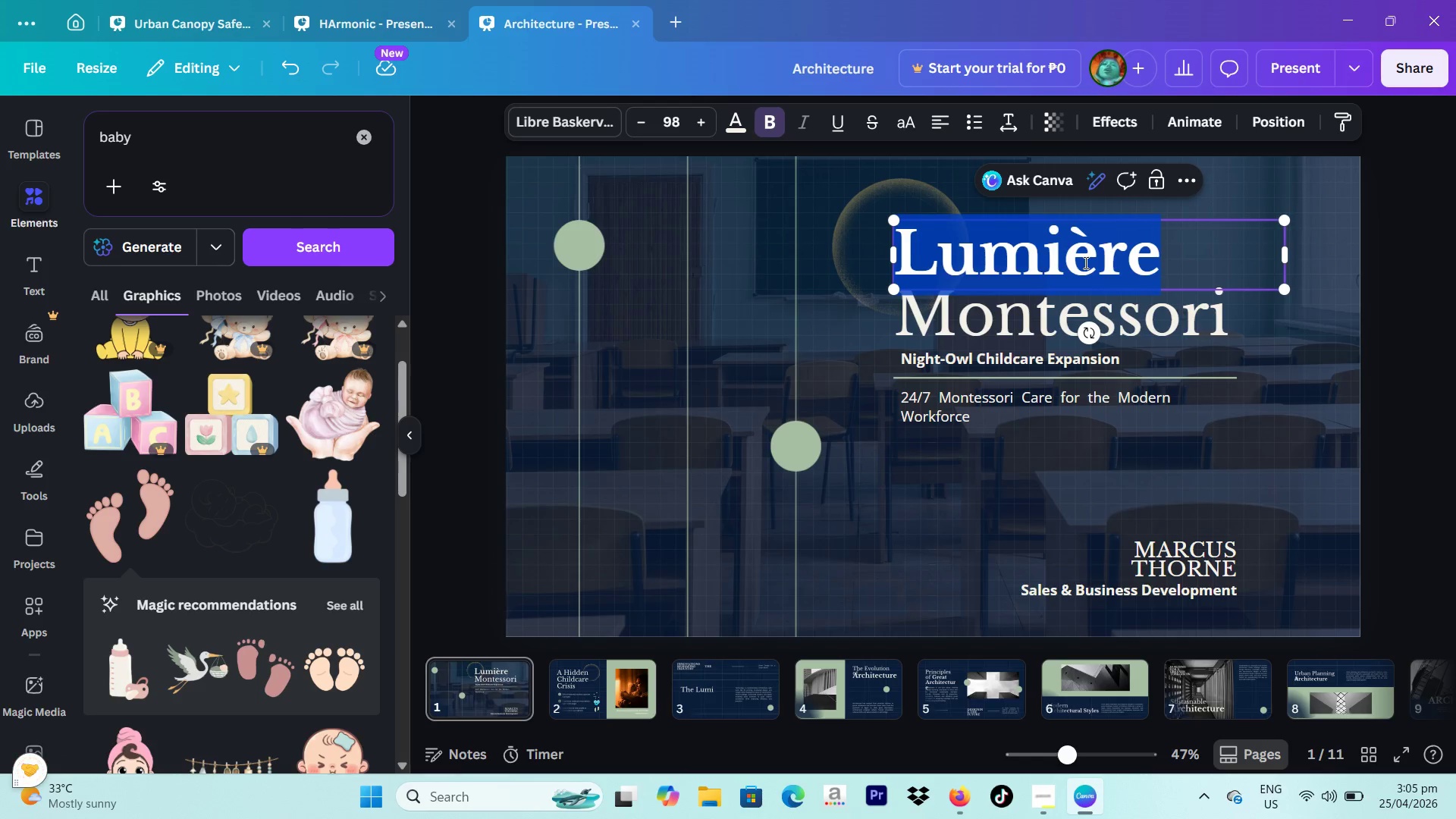 
left_click([1084, 262])
 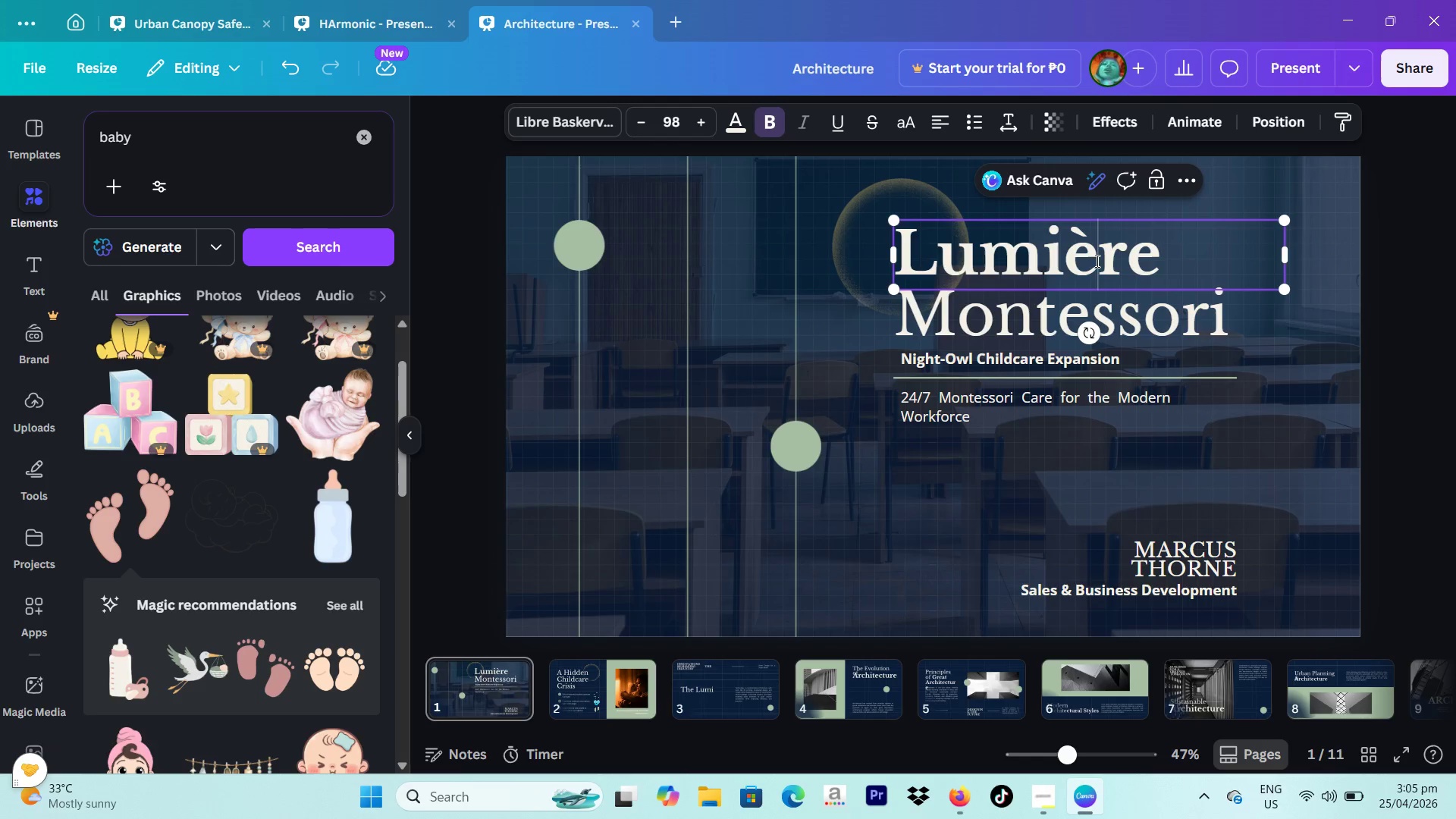 
left_click_drag(start_coordinate=[1096, 261], to_coordinate=[1079, 262])
 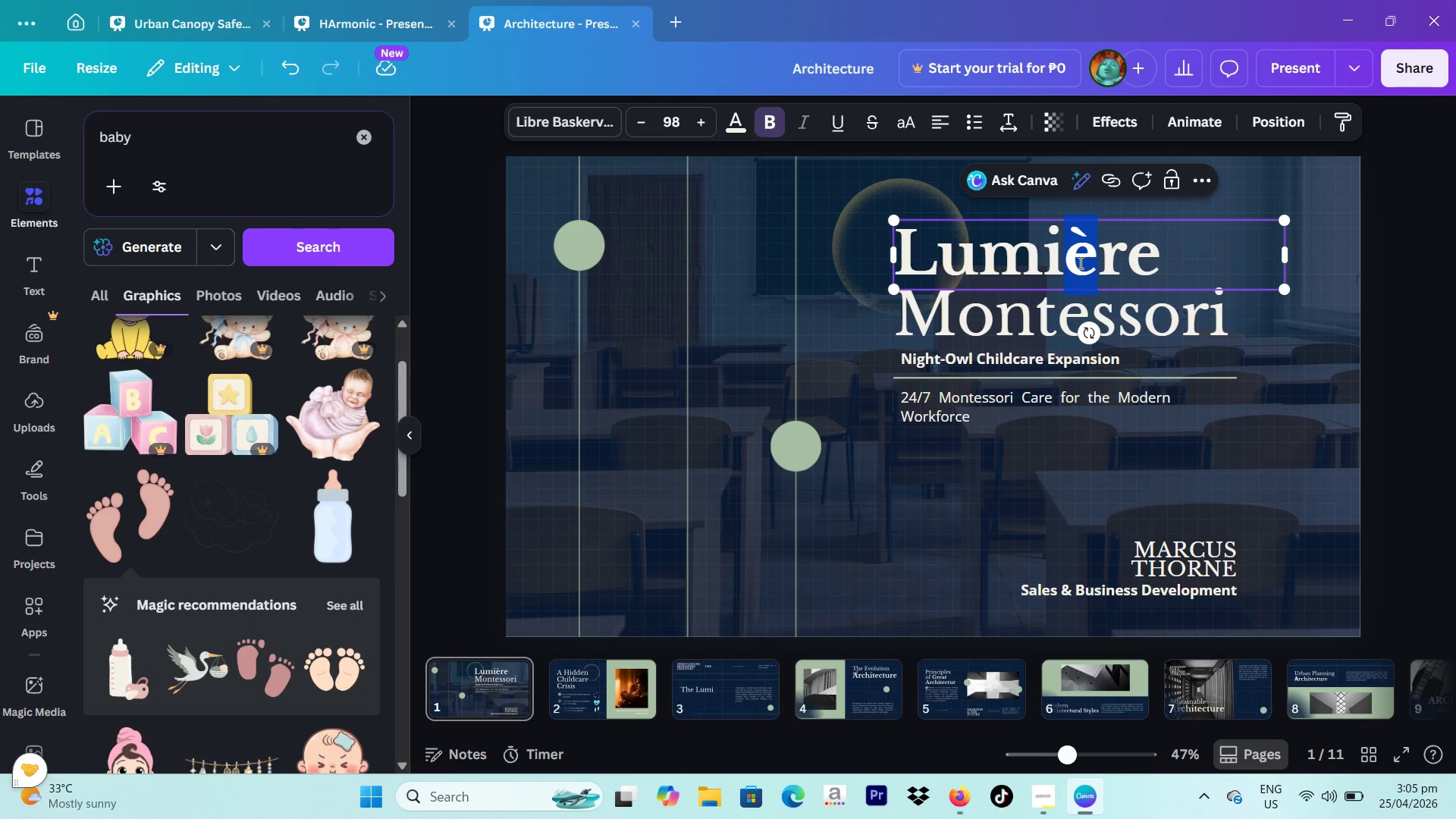 
key(Control+C)
 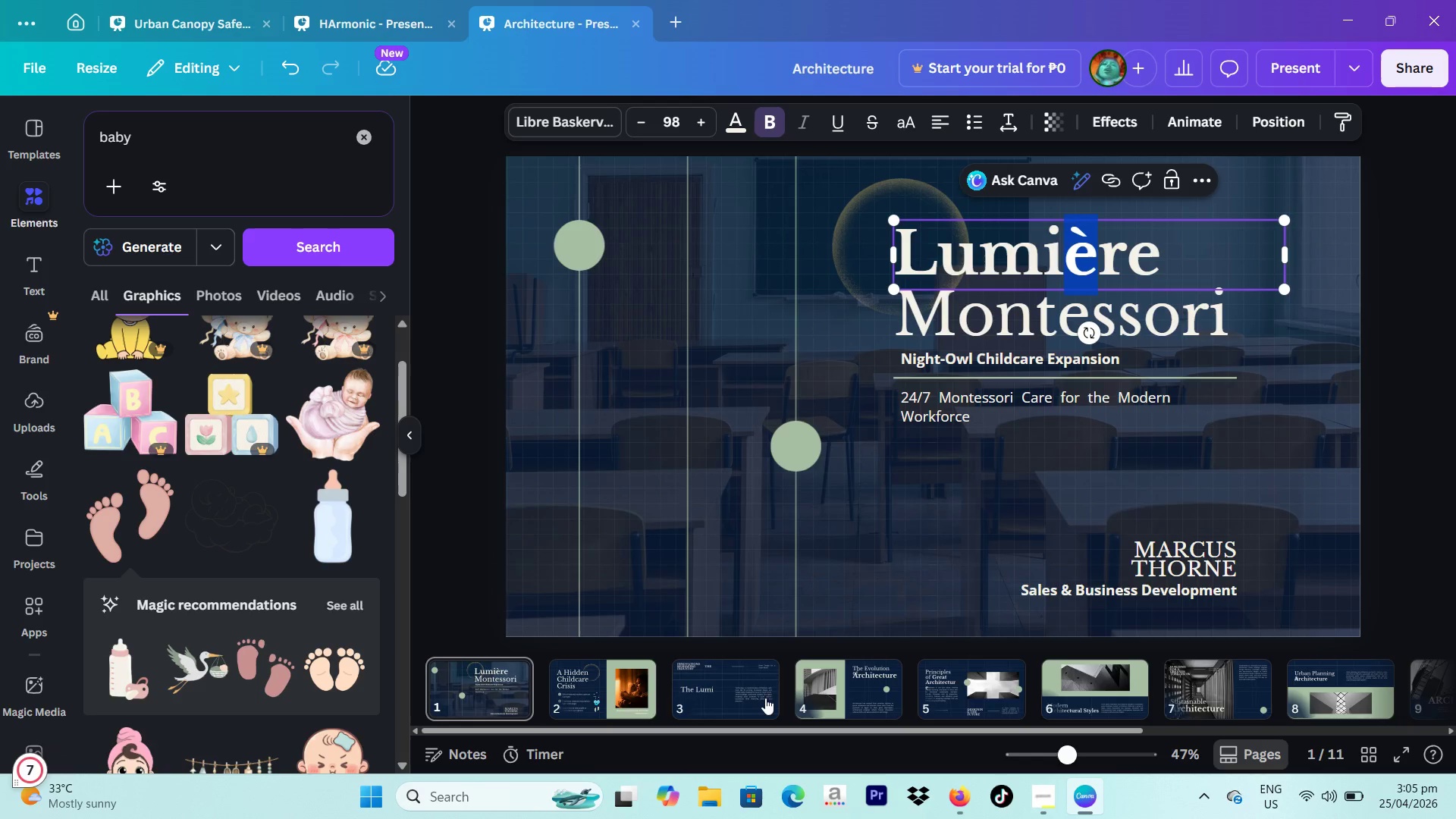 
left_click([731, 681])
 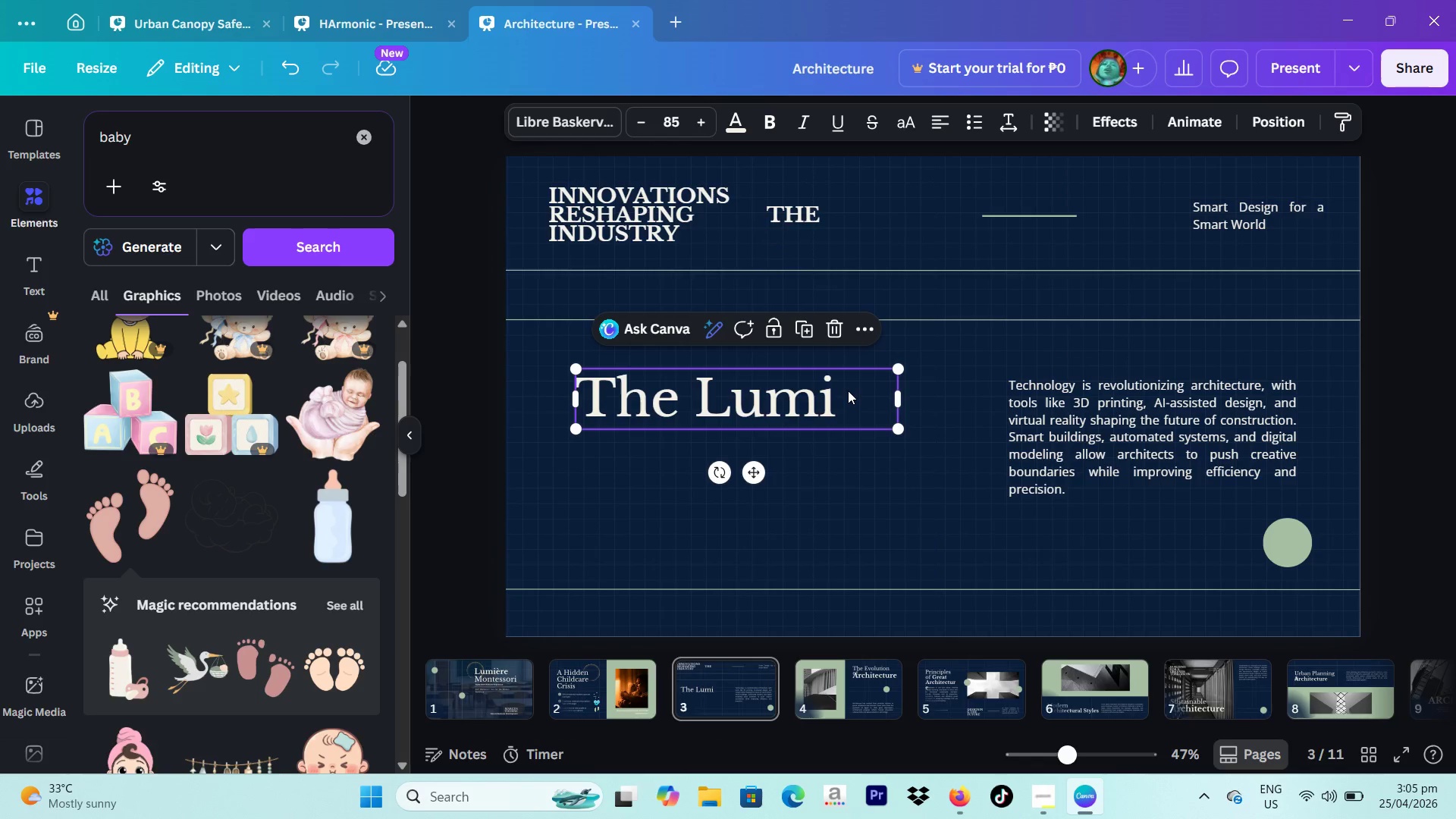 
double_click([848, 391])
 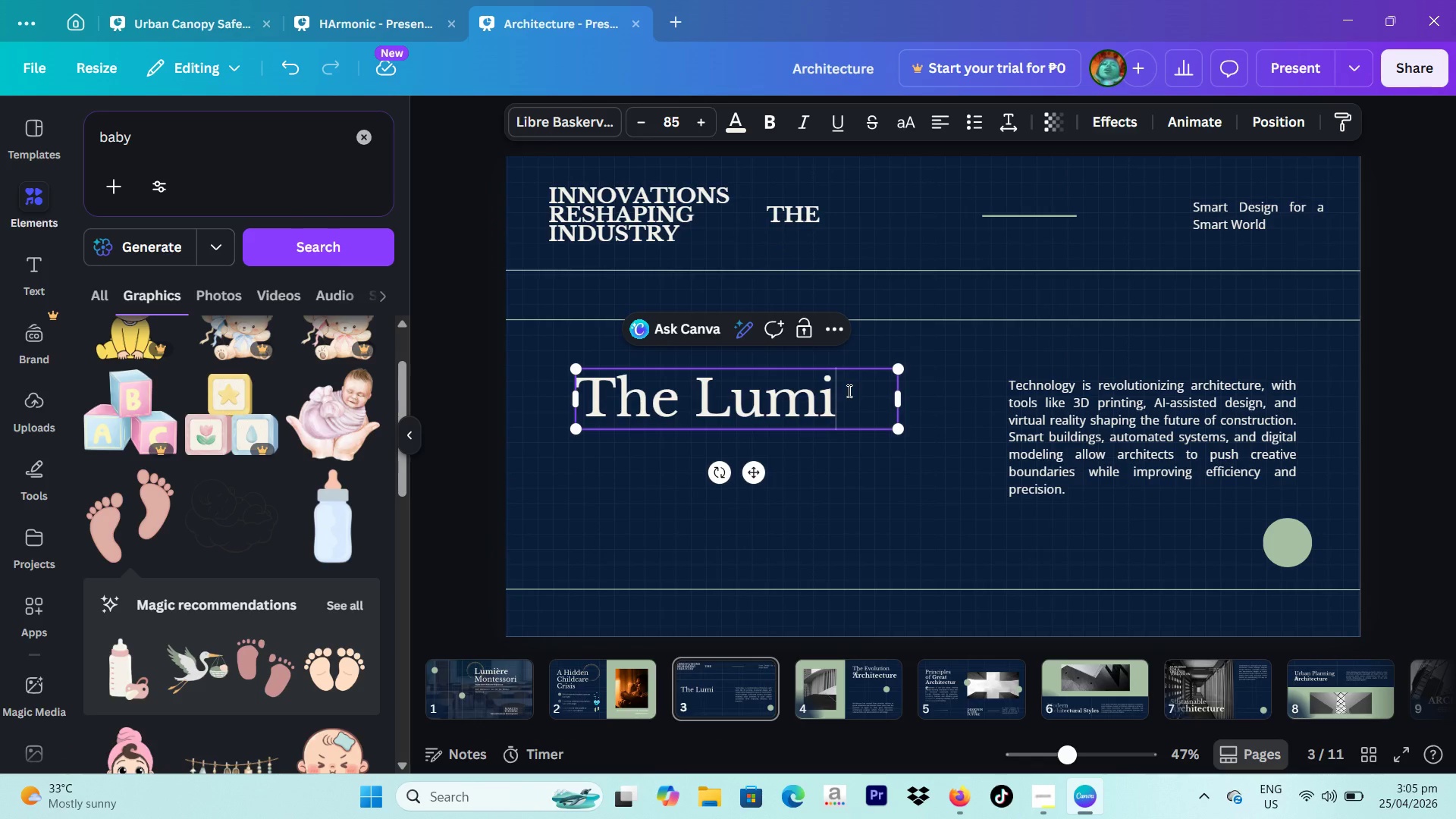 
key(Control+V)
 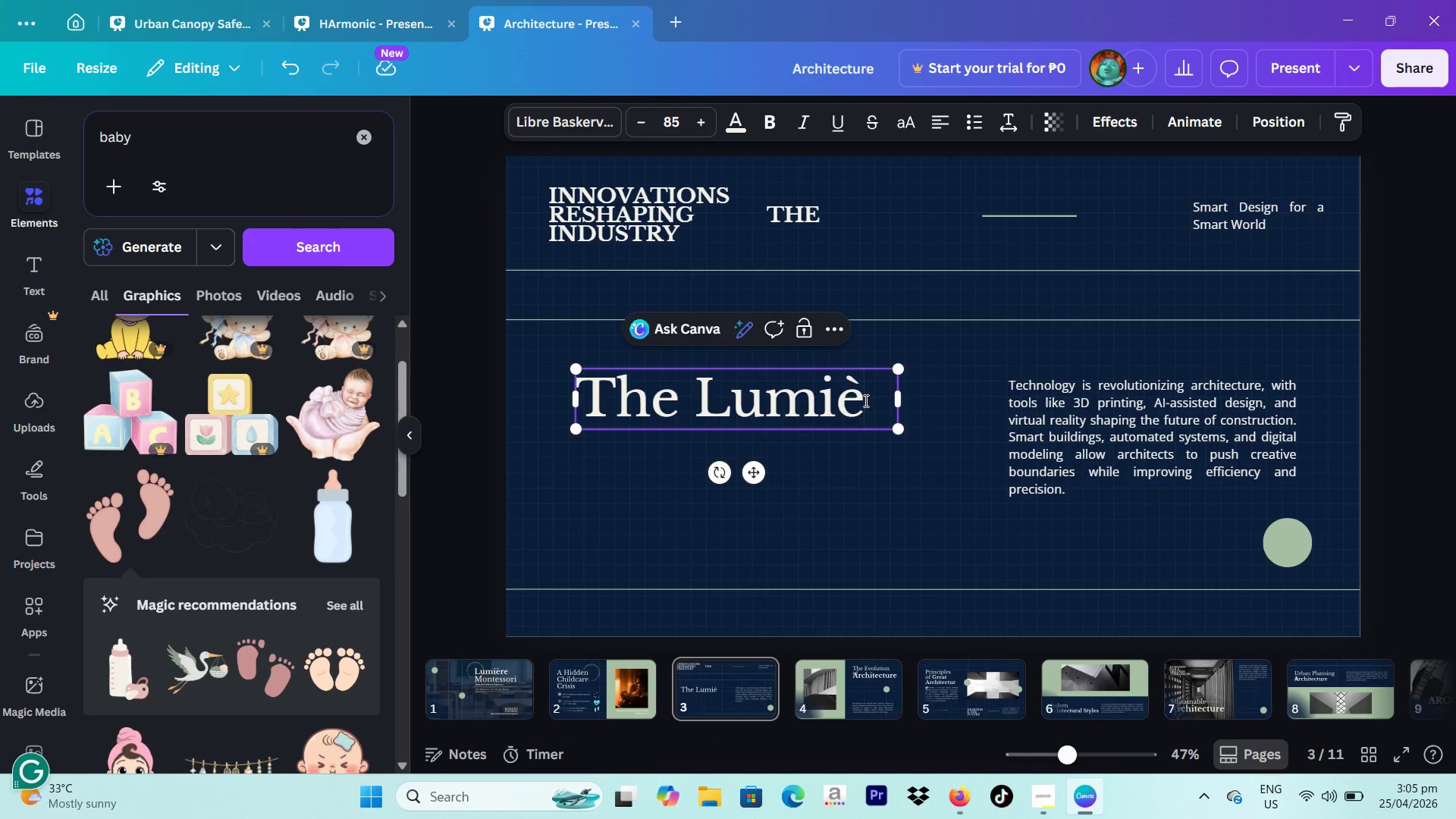 
type(revNight)
key(Backspace)
key(Backspace)
key(Backspace)
key(Backspace)
key(Backspace)
key(Backspace)
 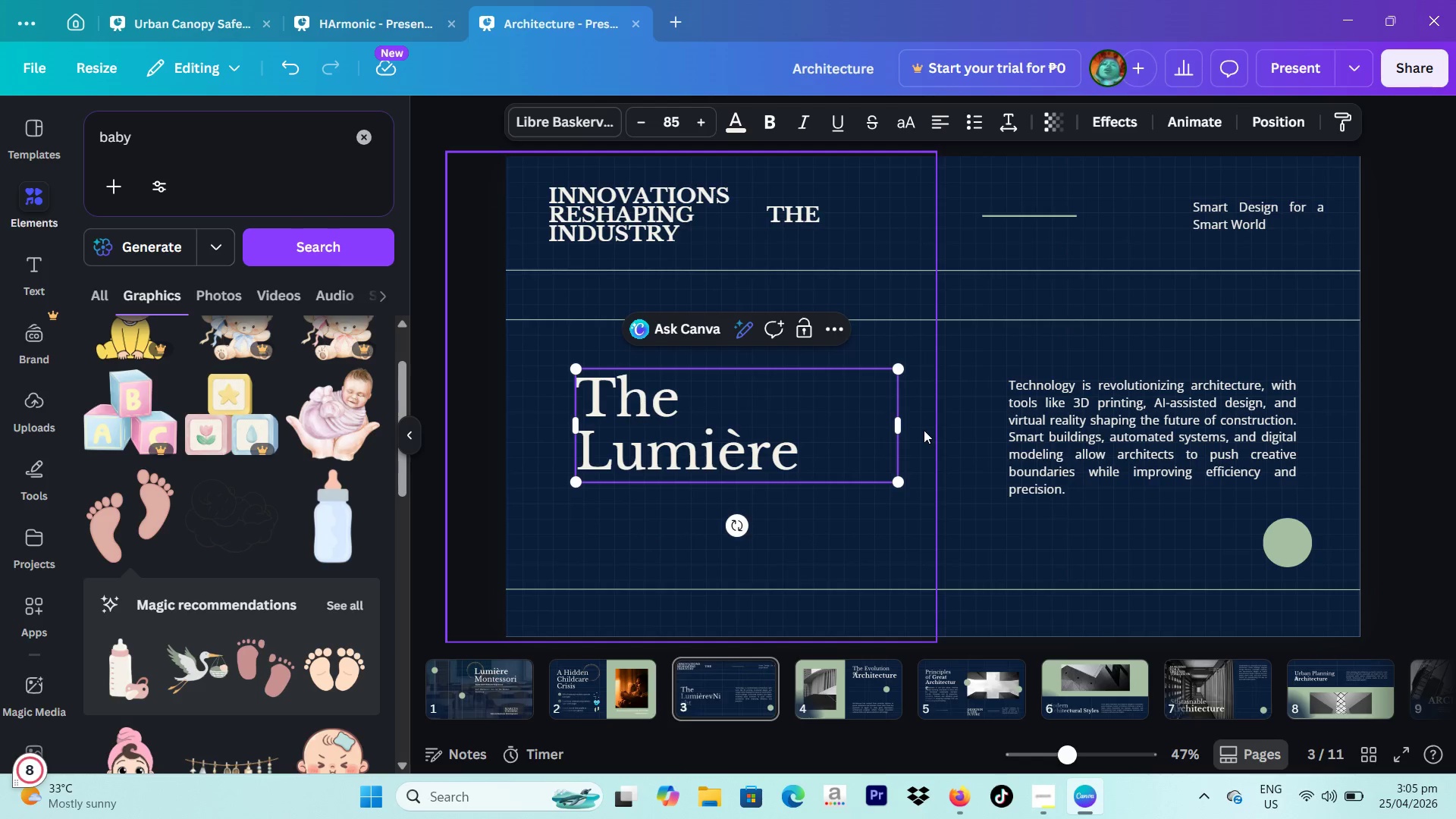 
key(Enter)
 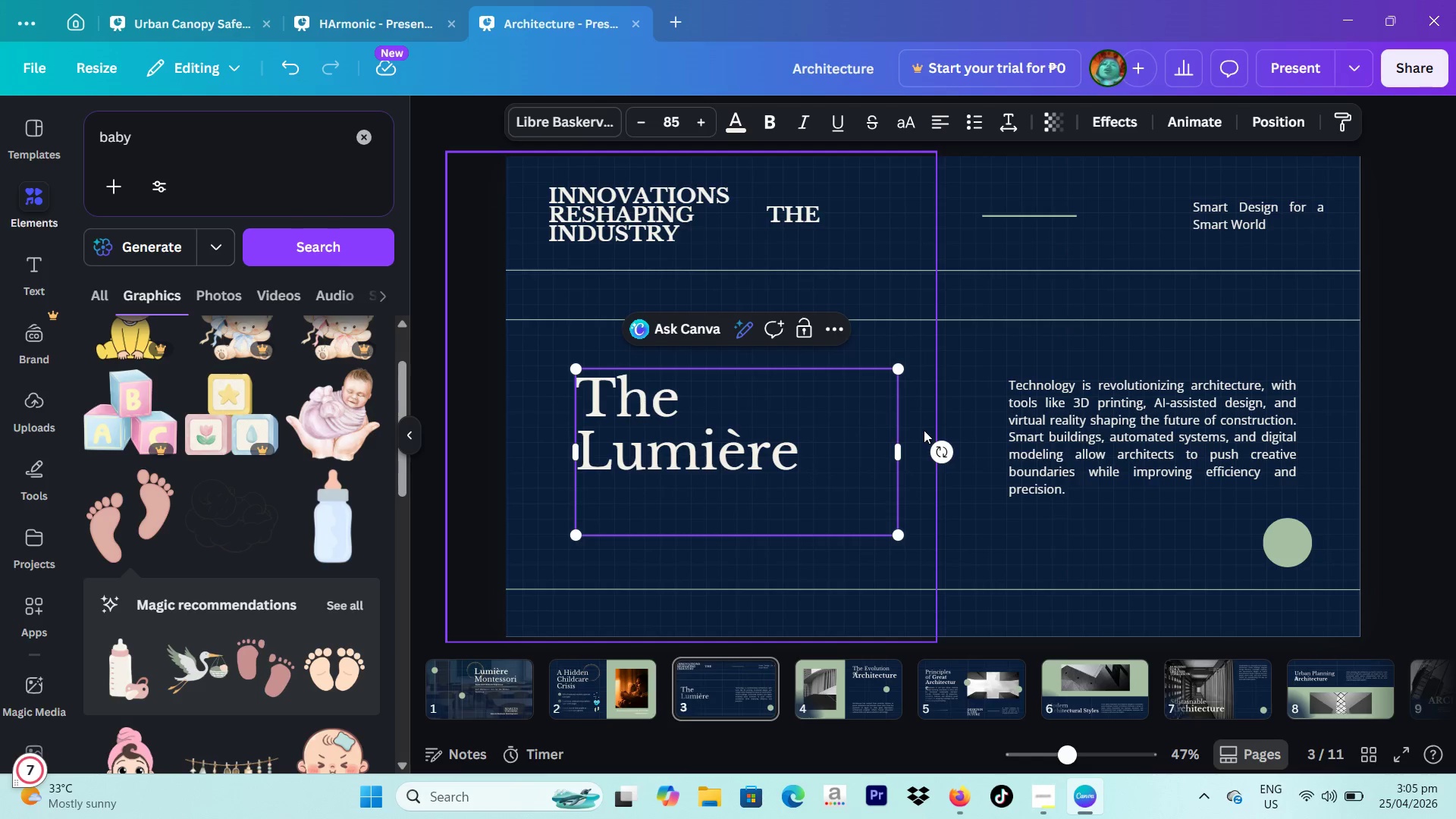 
type(Night-Owl Modle)
key(Backspace)
key(Backspace)
type(el)
 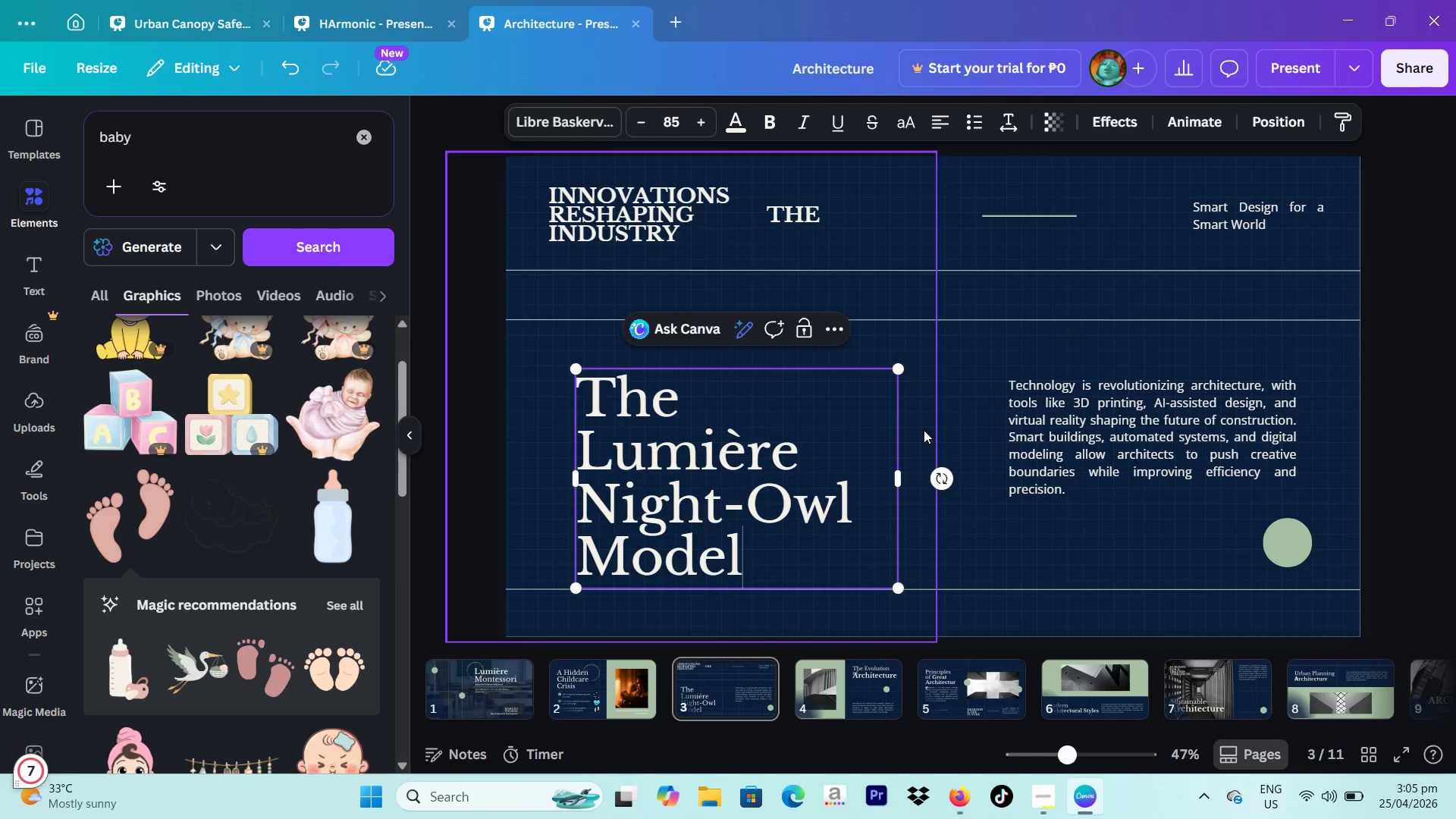 
left_click([601, 693])
 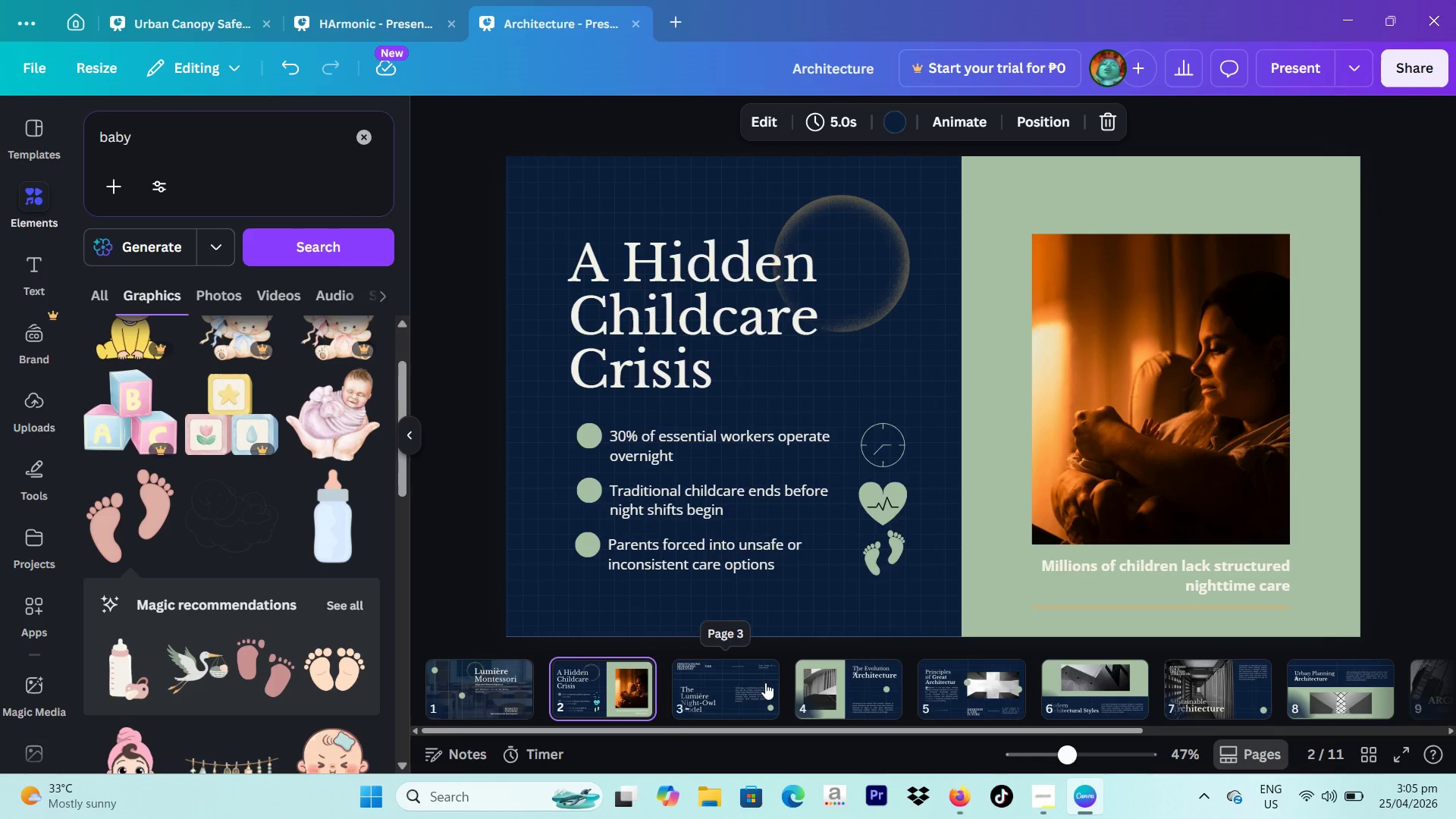 
left_click([758, 687])
 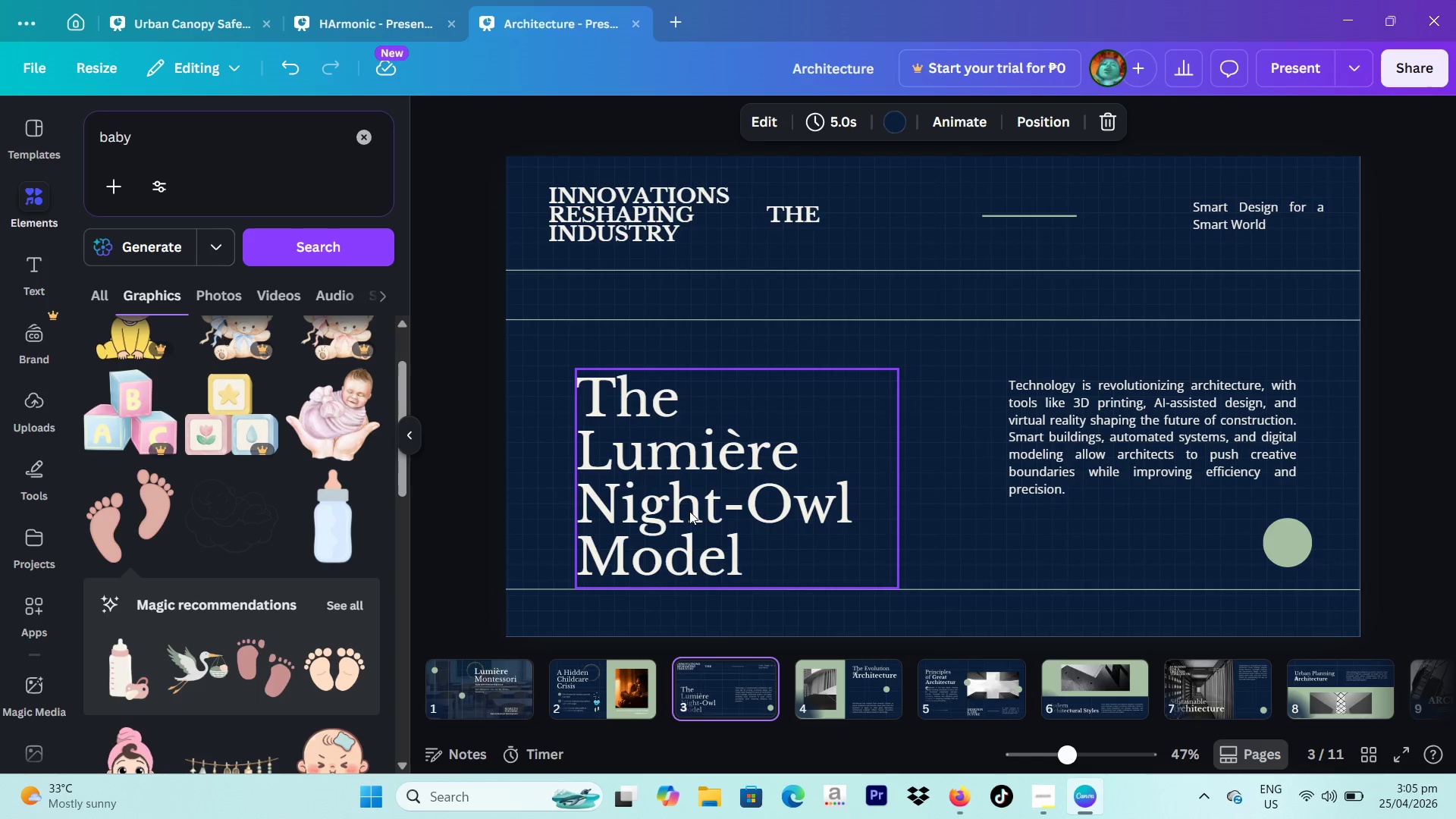 
left_click_drag(start_coordinate=[689, 511], to_coordinate=[692, 488])
 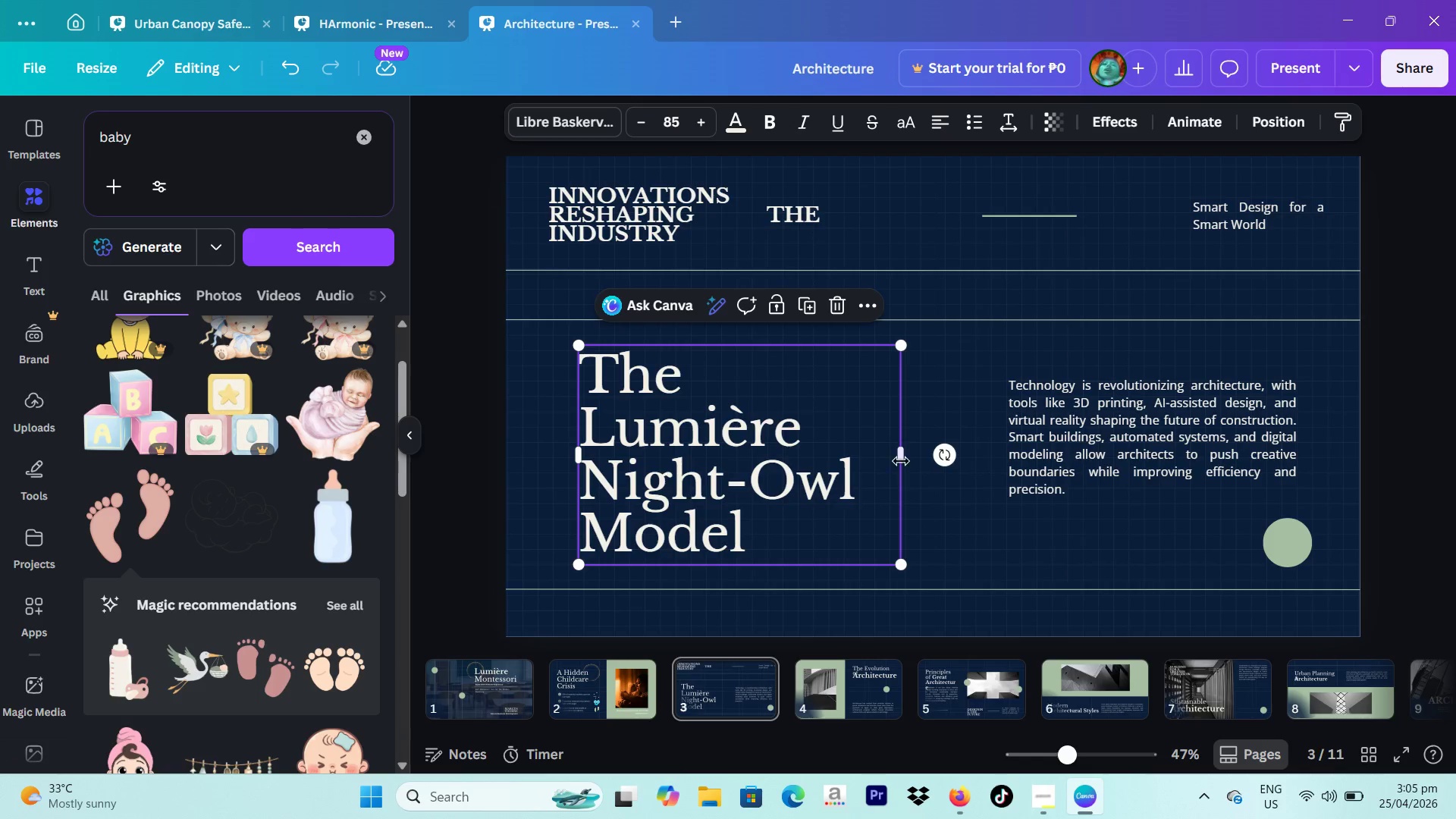 
left_click_drag(start_coordinate=[901, 456], to_coordinate=[930, 455])
 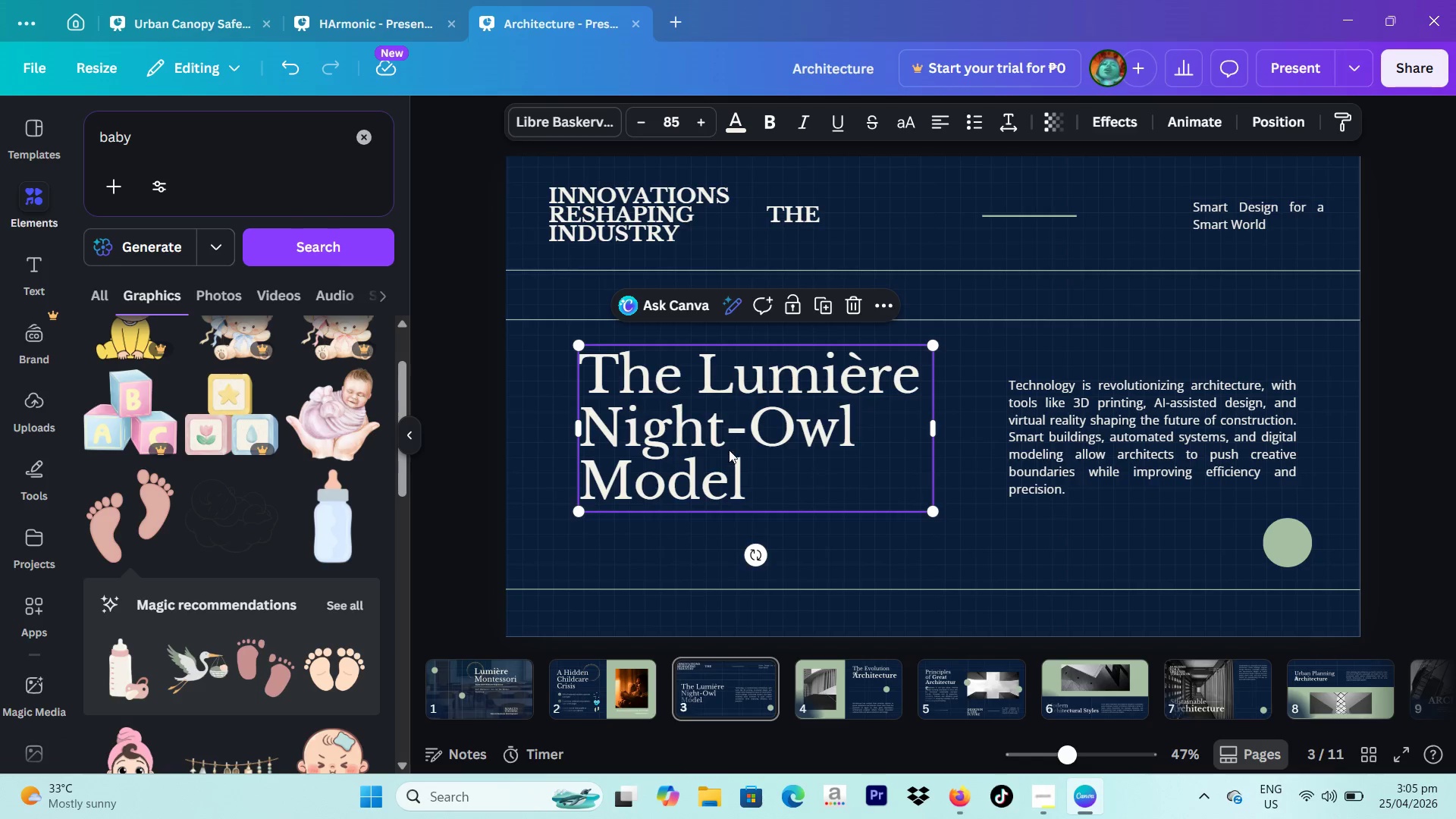 
left_click_drag(start_coordinate=[729, 450], to_coordinate=[725, 466])
 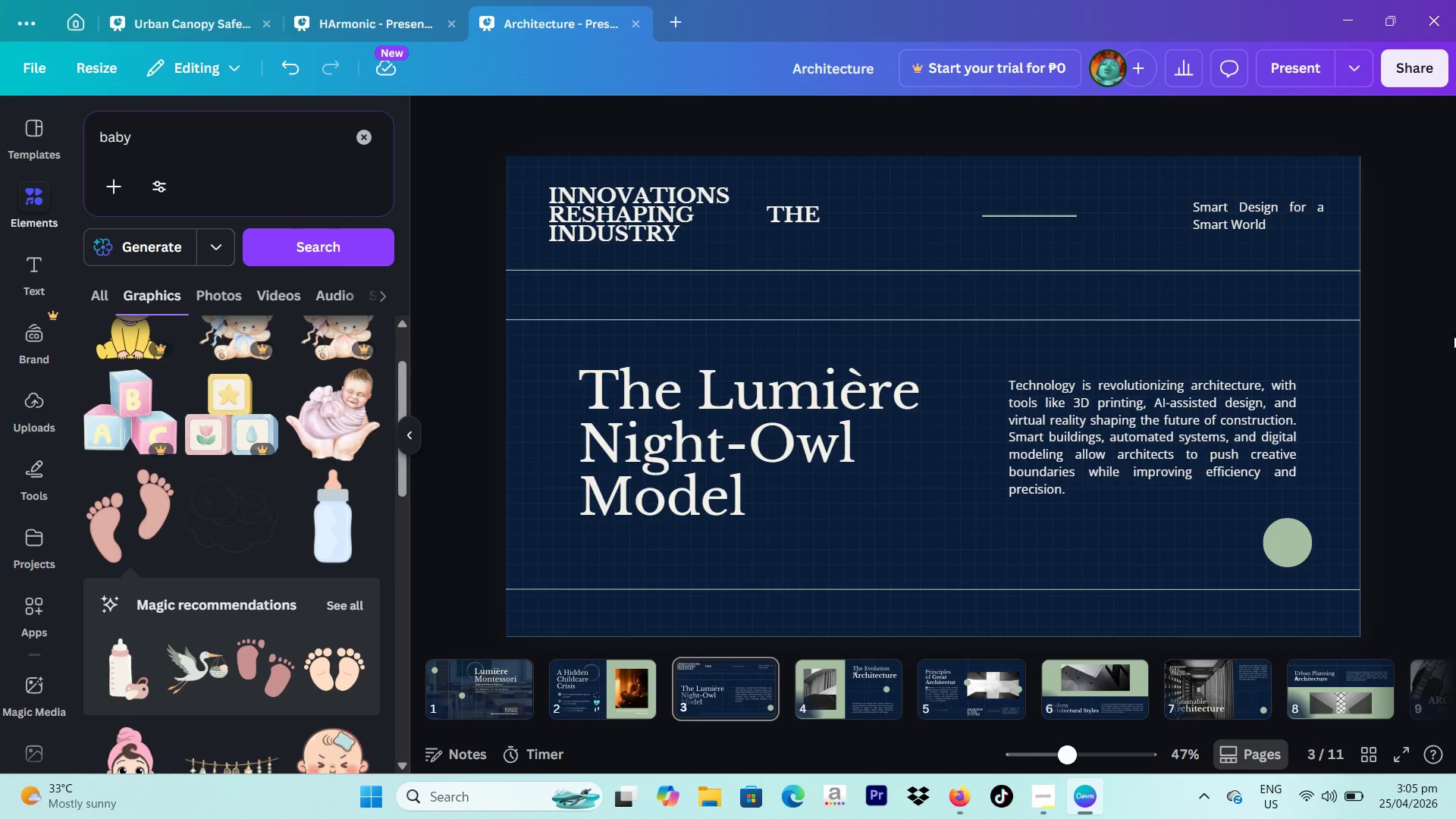 
wait(17.75)
 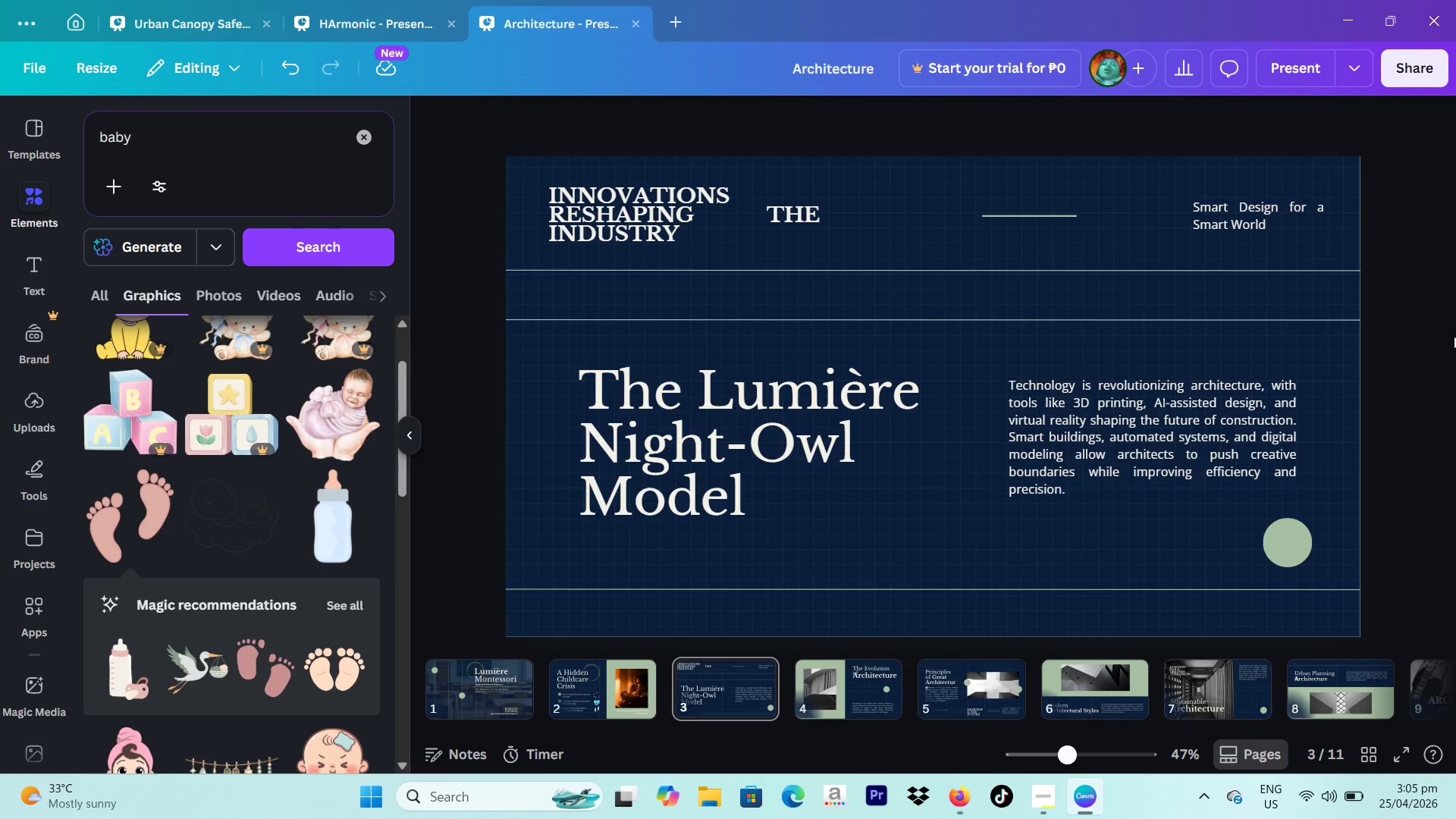 
left_click([803, 441])
 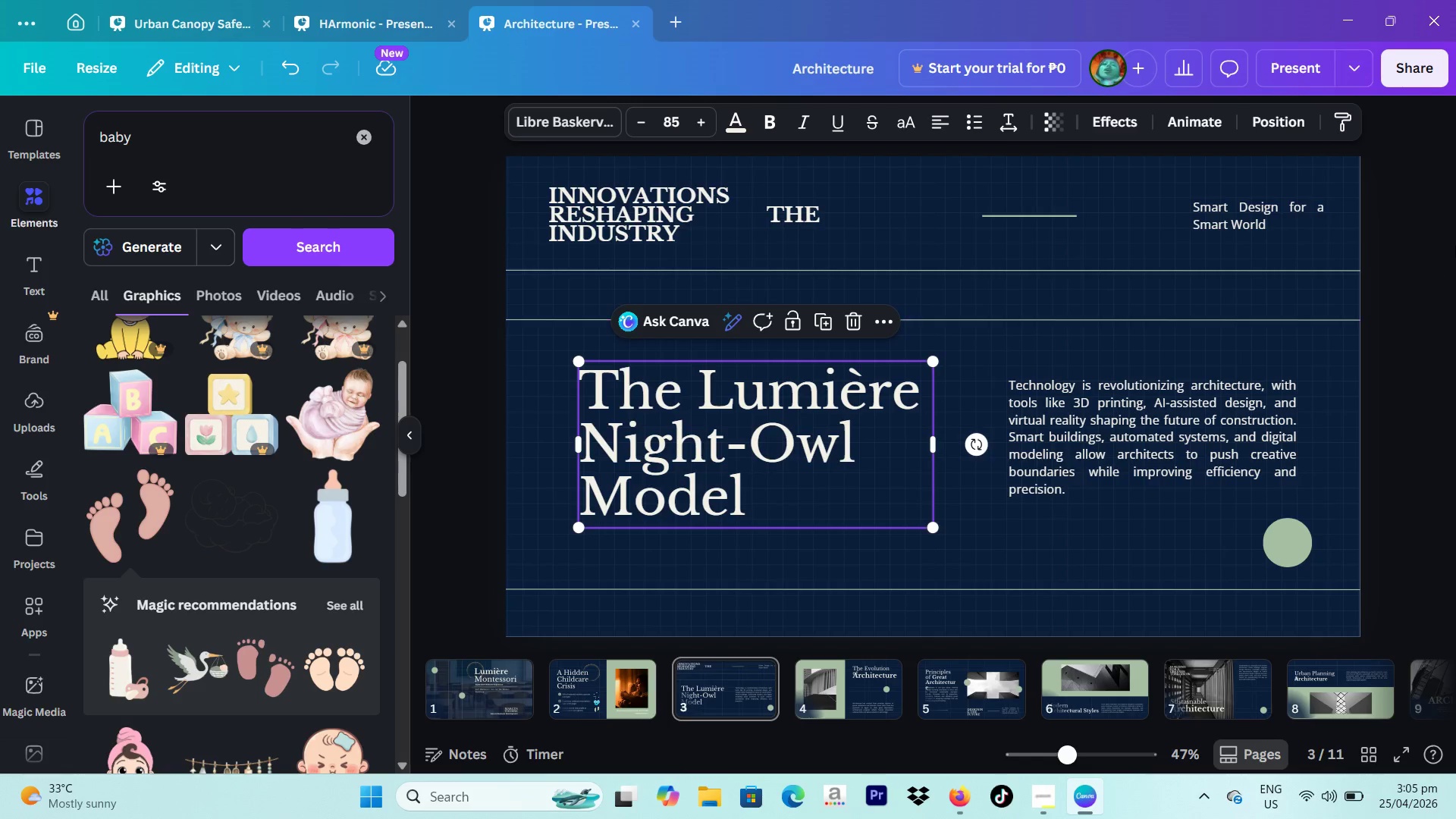 
left_click([1455, 245])
 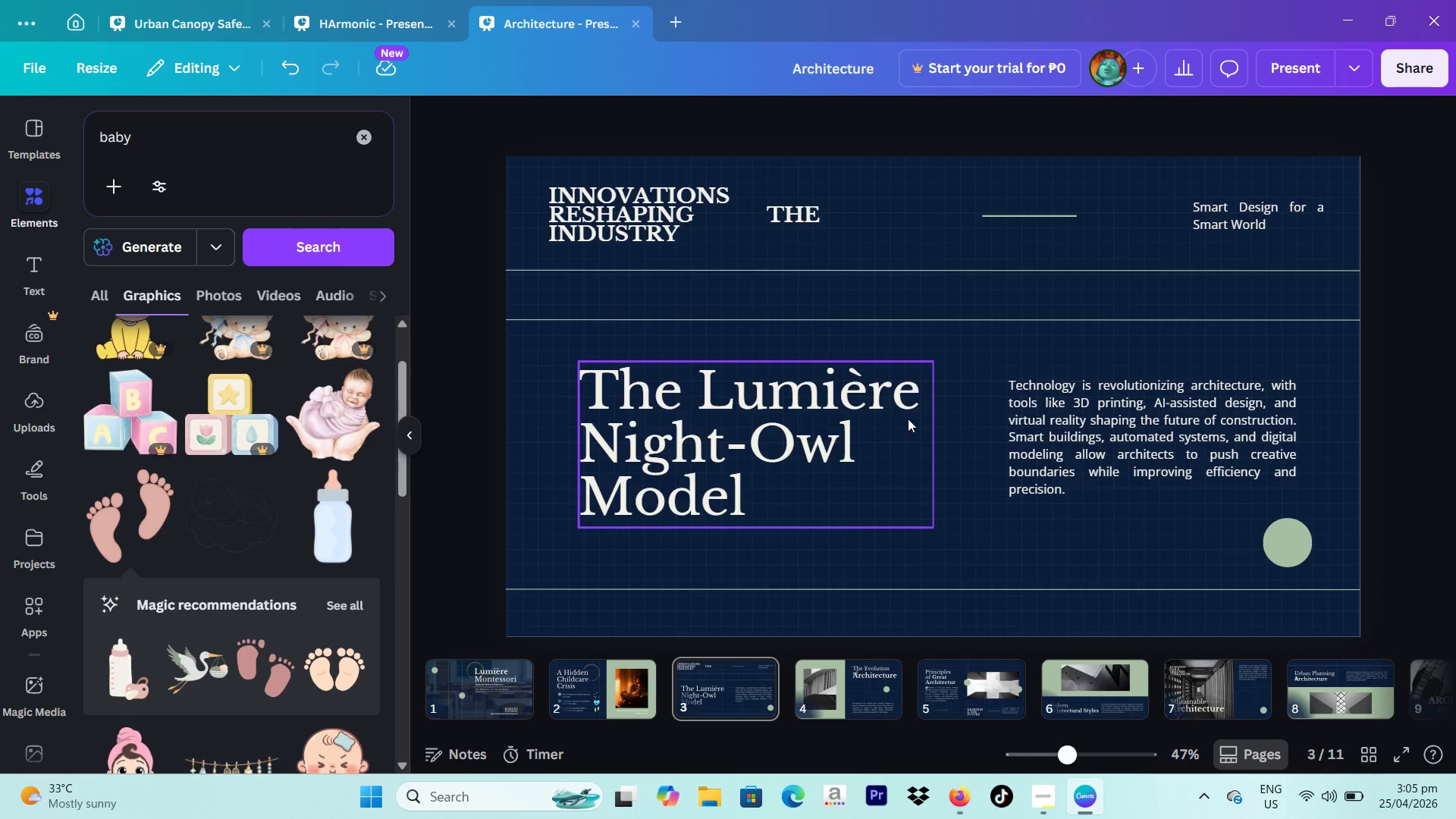 
wait(11.59)
 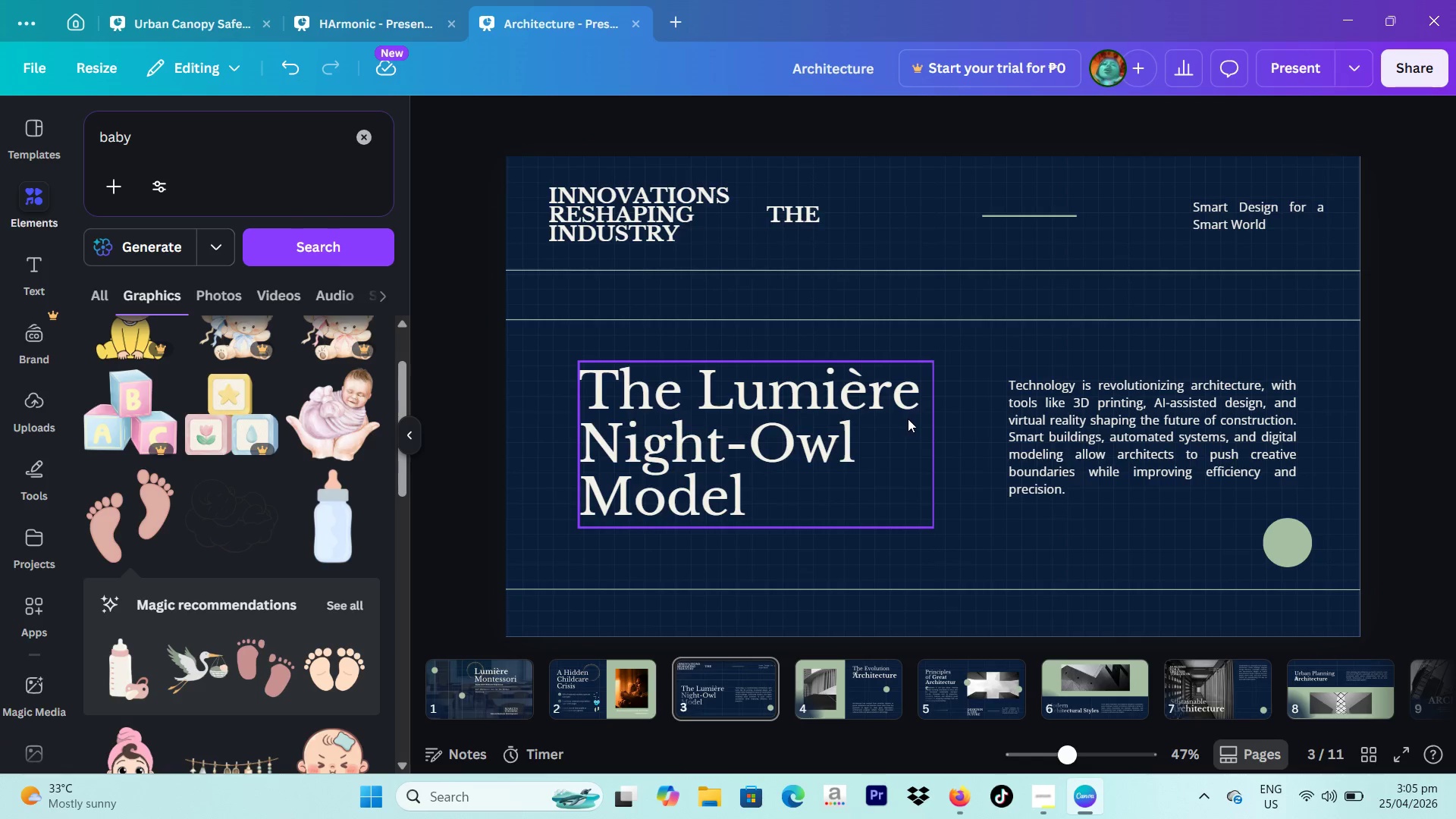 
left_click([1013, 369])
 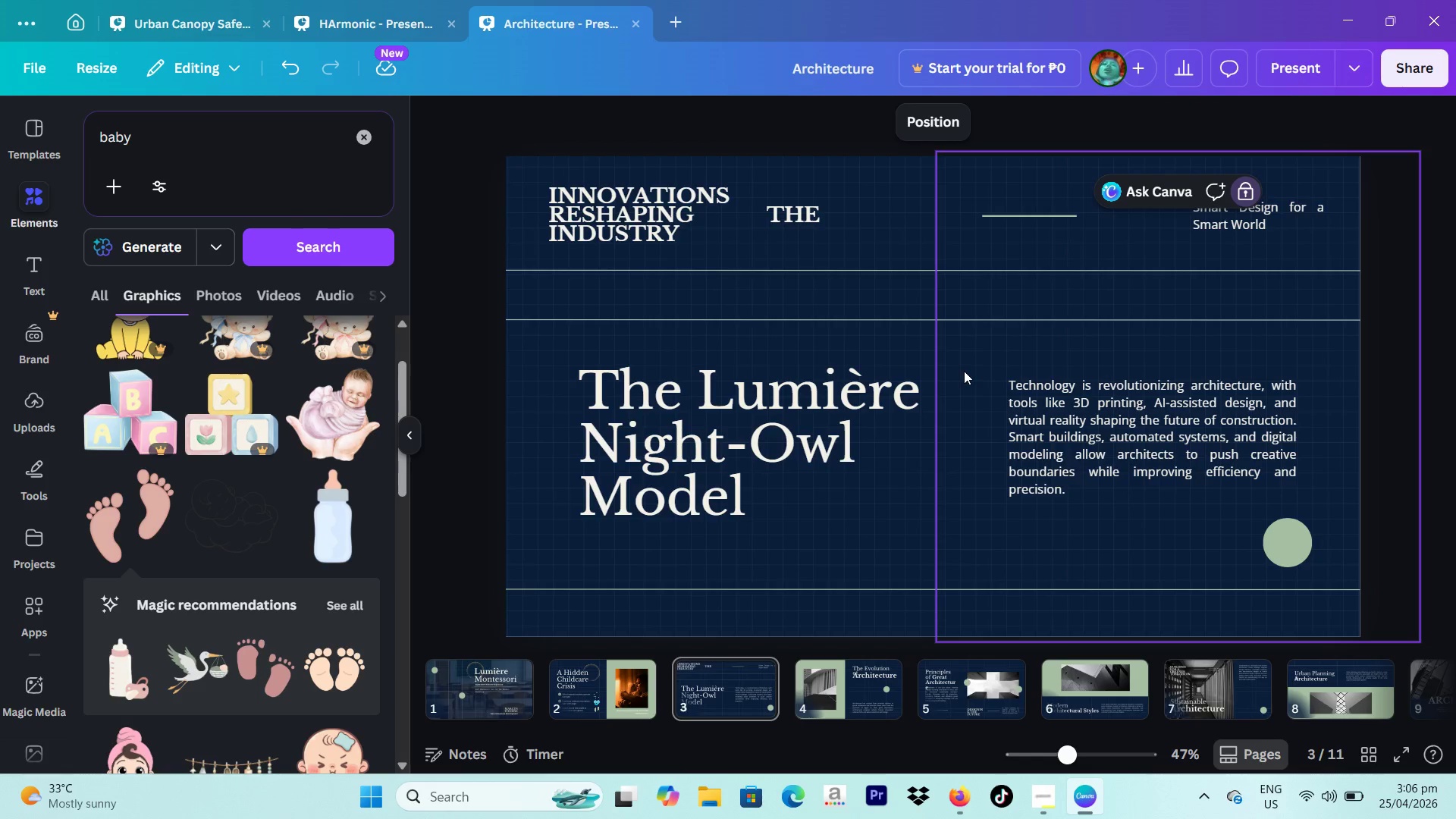 
left_click_drag(start_coordinate=[963, 371], to_coordinate=[1329, 544])
 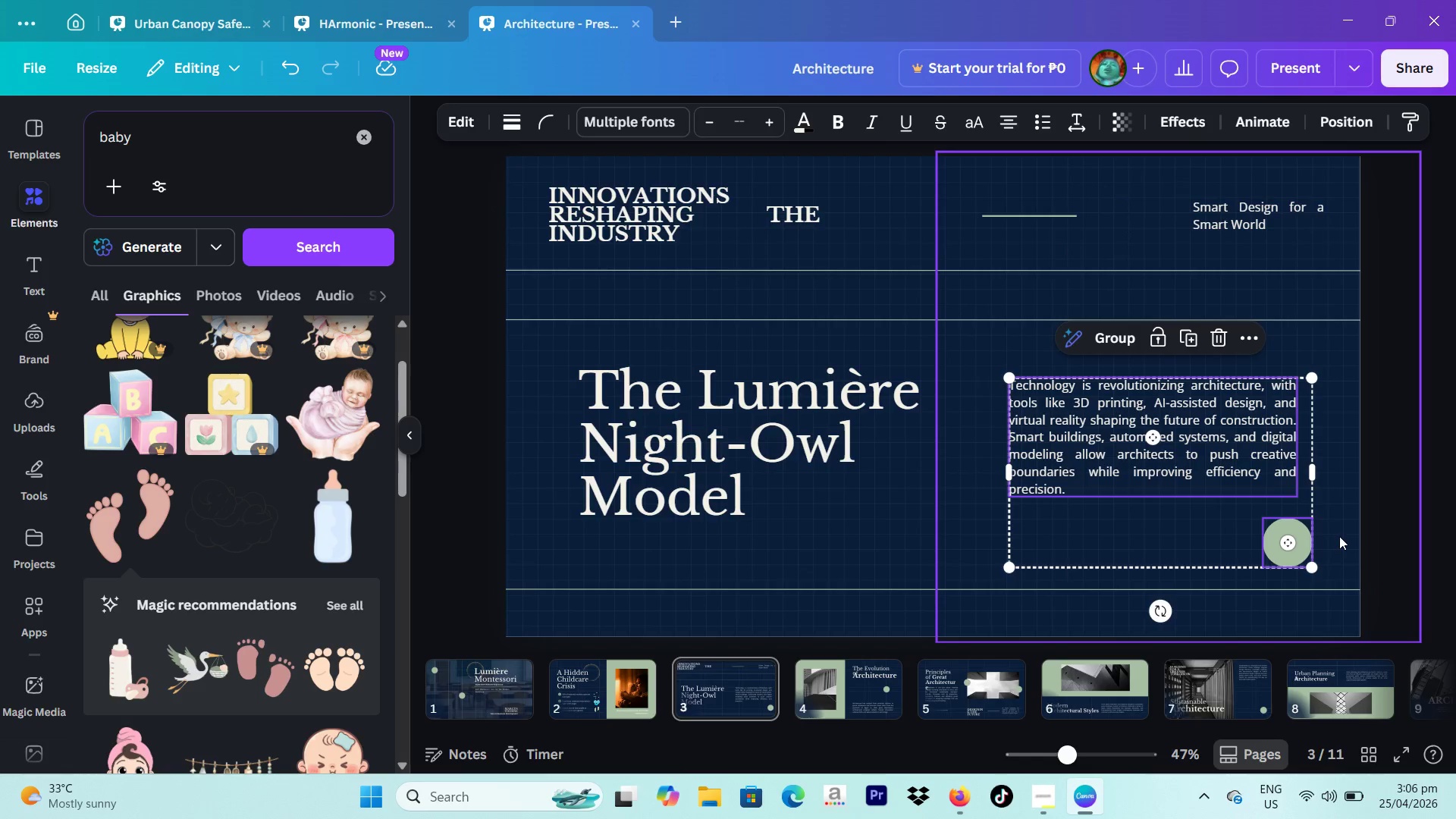 
key(Backspace)
 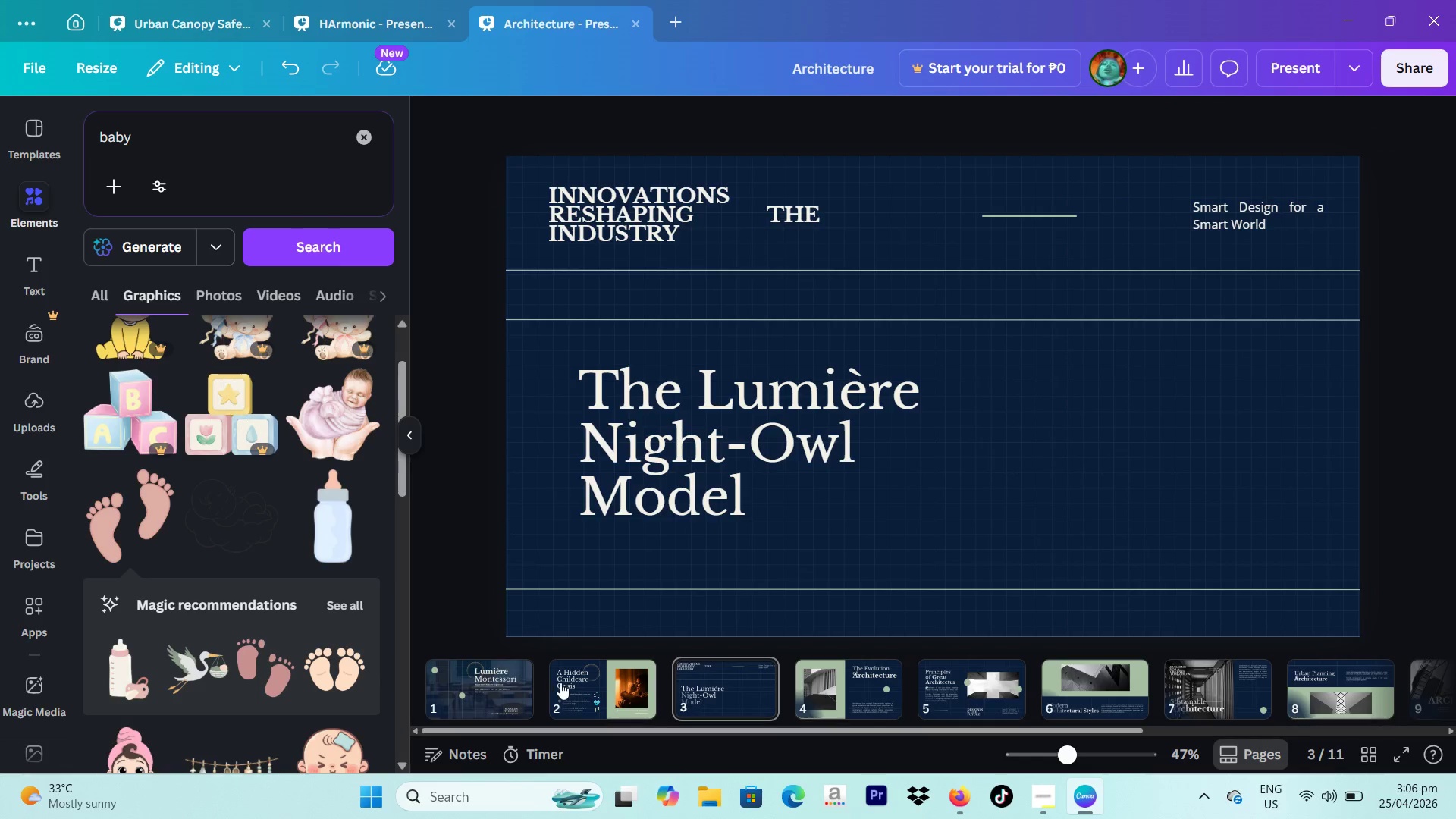 
wait(9.42)
 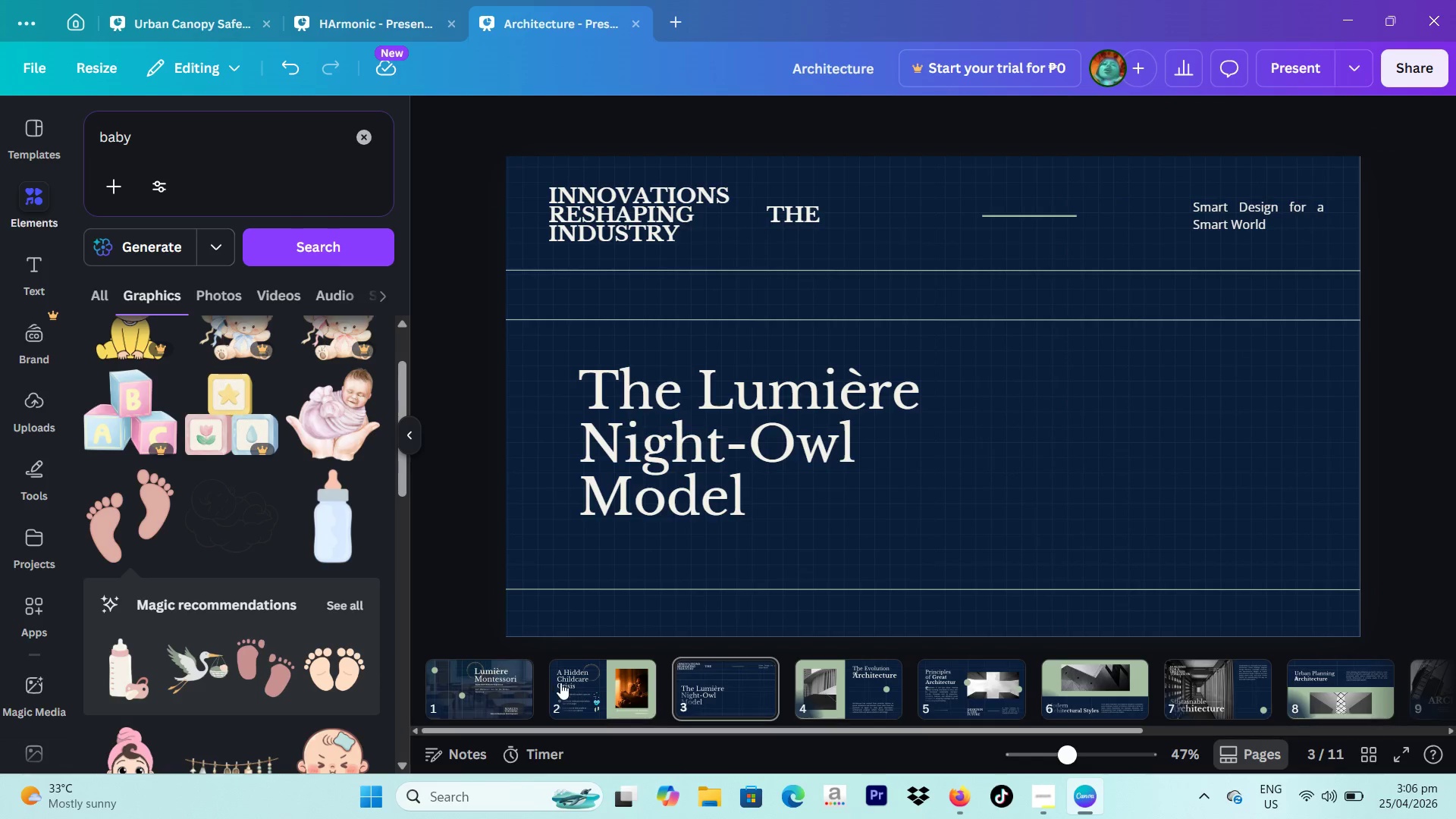 
left_click_drag(start_coordinate=[512, 192], to_coordinate=[1350, 240])
 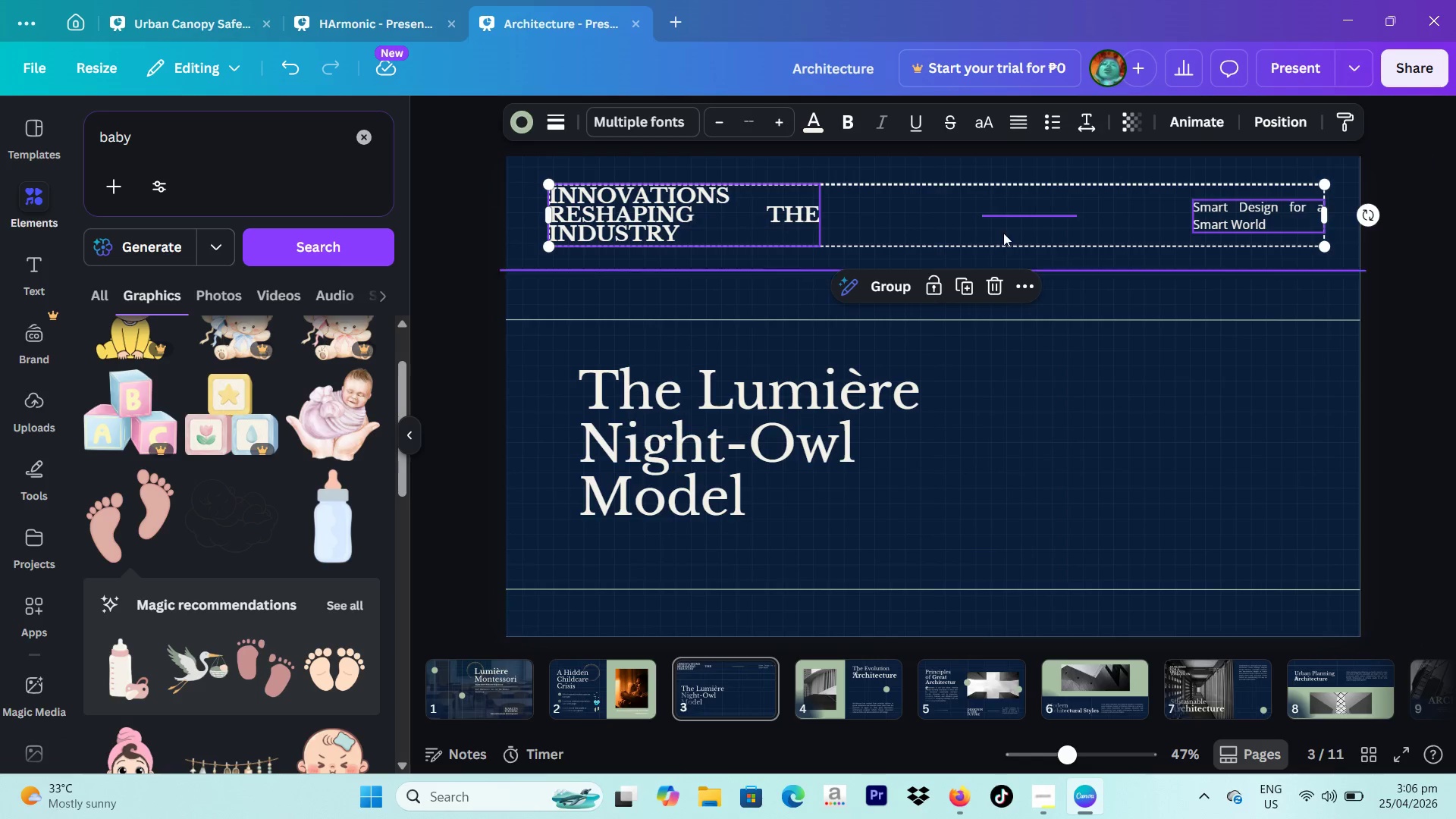 
left_click([522, 167])
 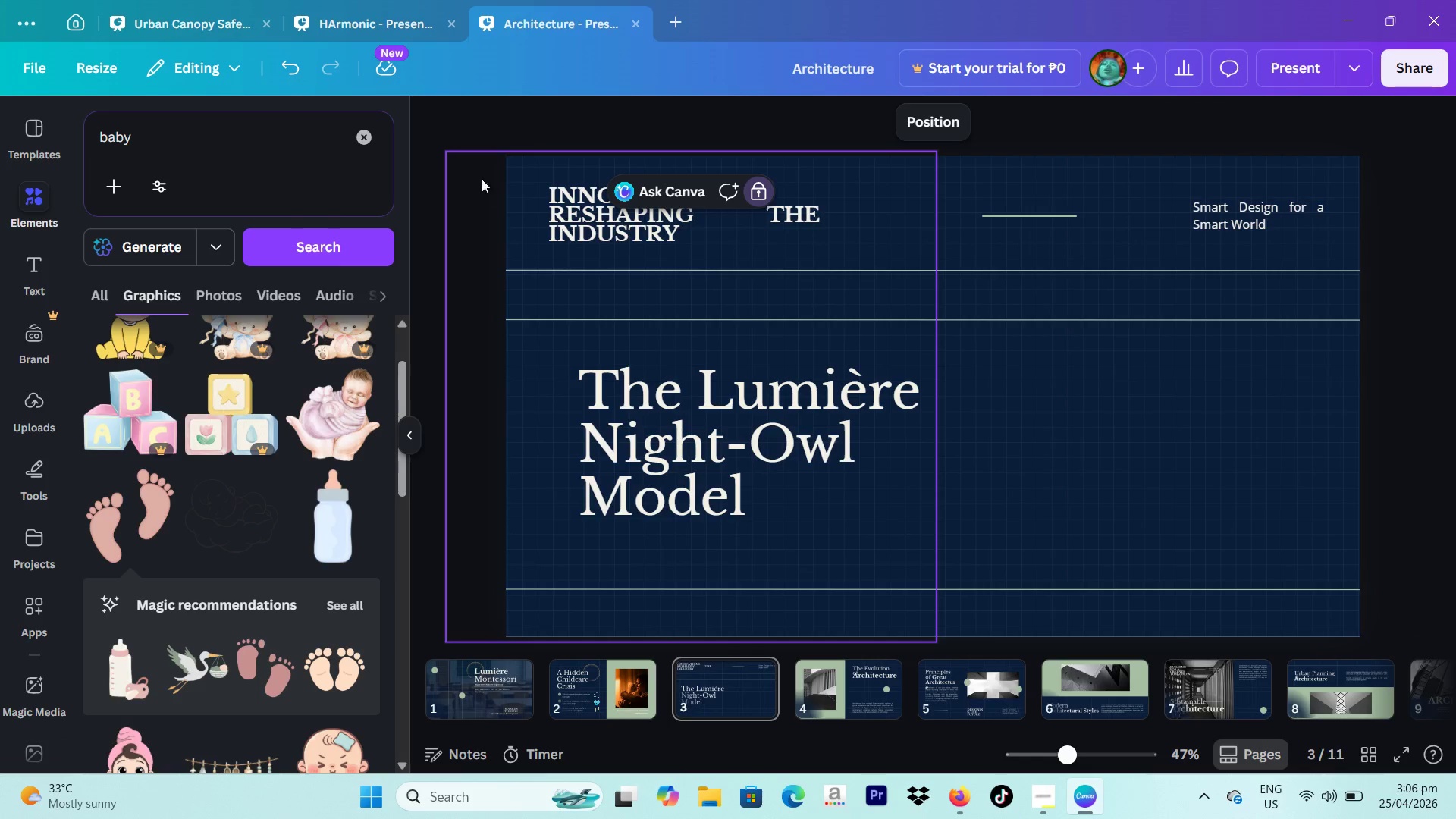 
left_click_drag(start_coordinate=[482, 179], to_coordinate=[774, 215])
 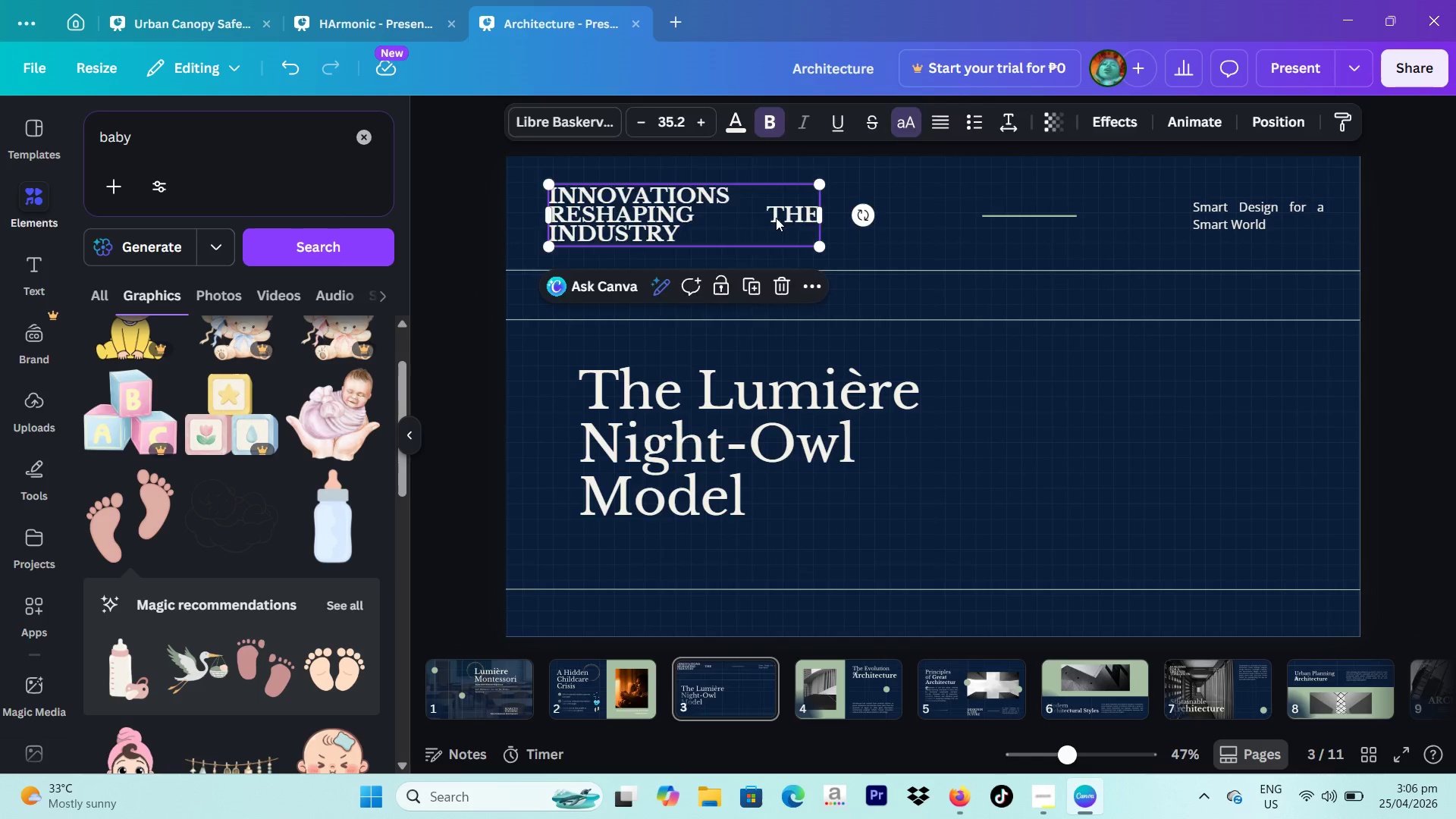 
key(Backspace)
 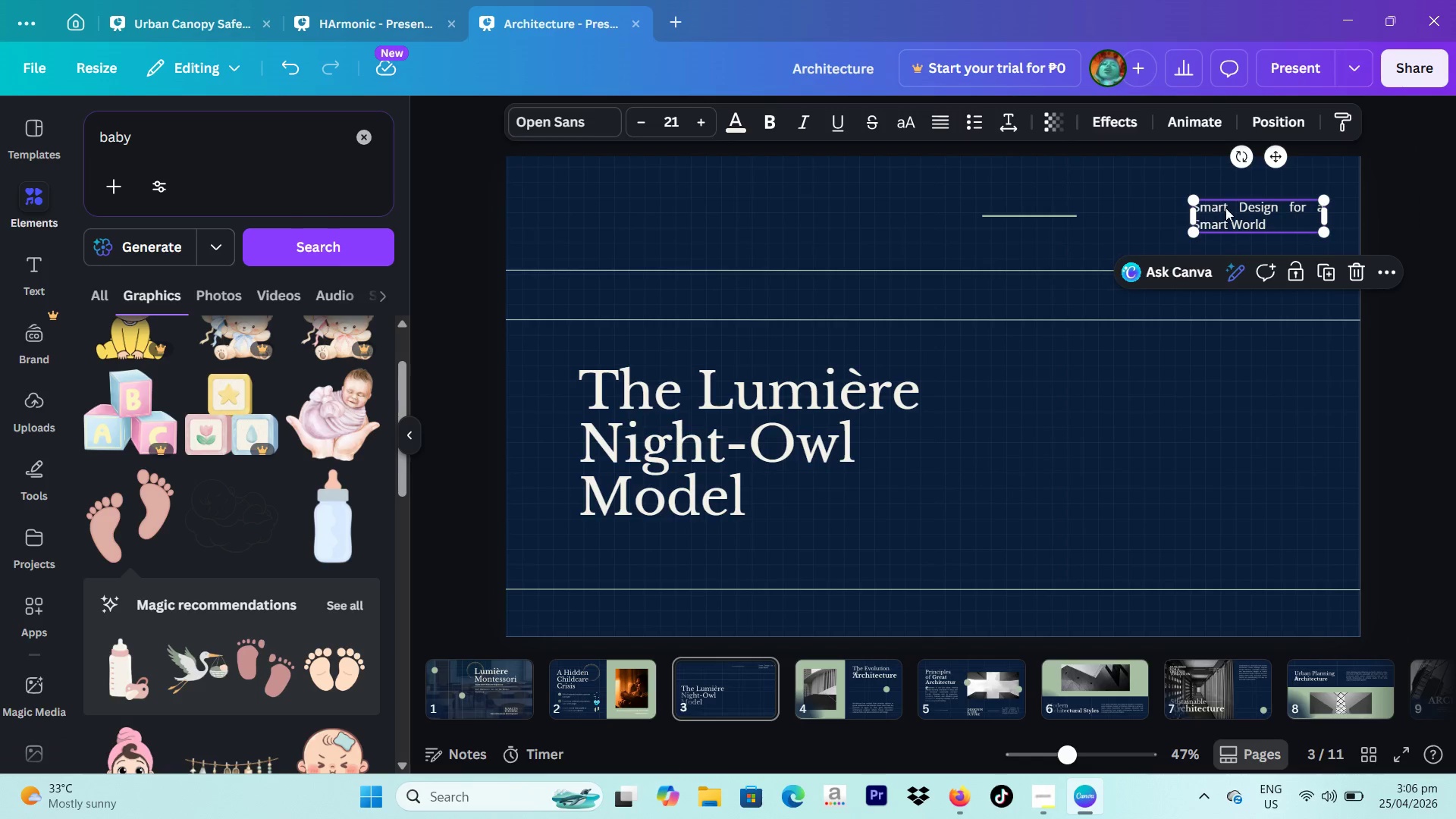 
key(Backspace)
 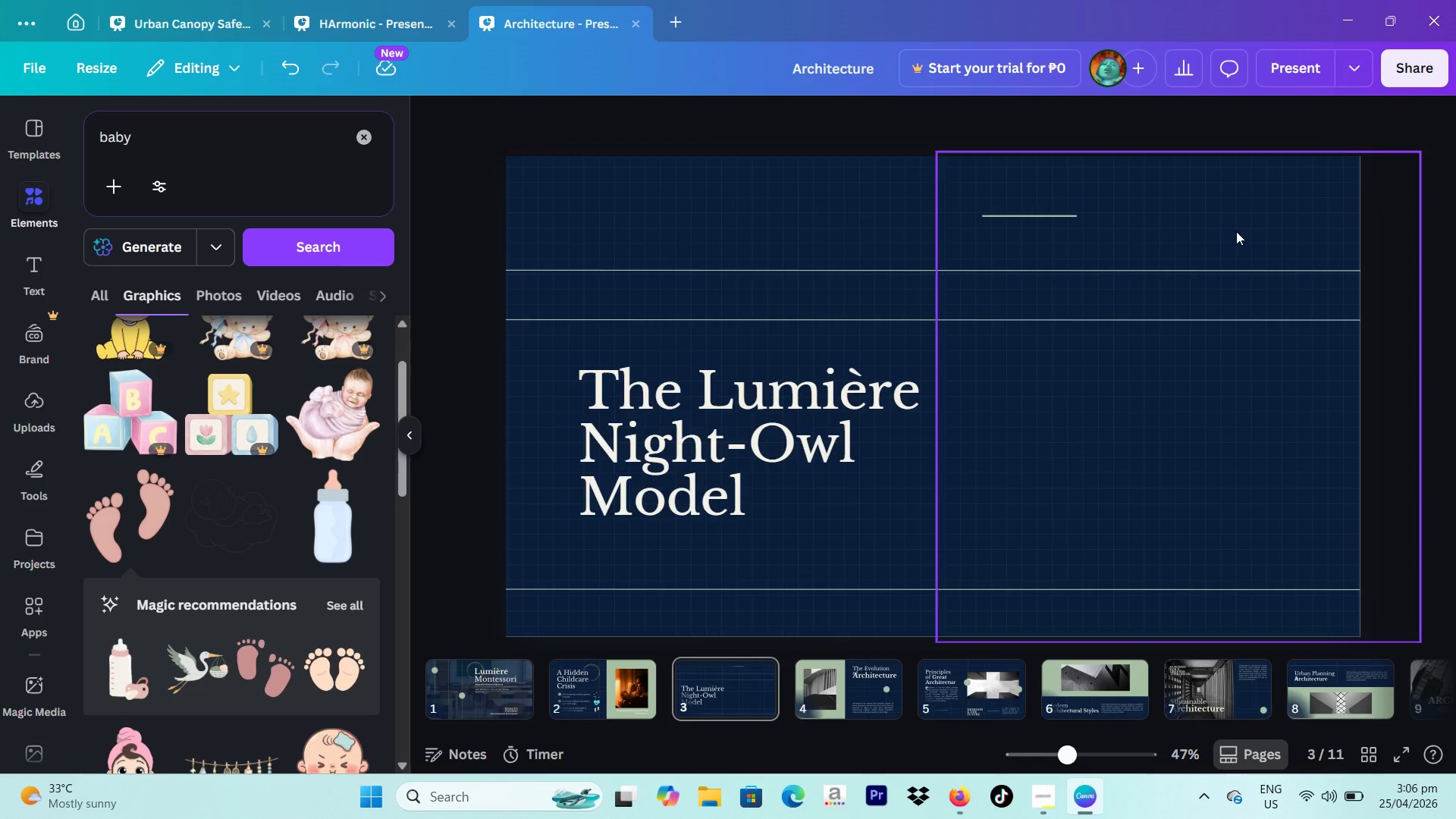 
left_click_drag(start_coordinate=[1044, 225], to_coordinate=[1048, 505])
 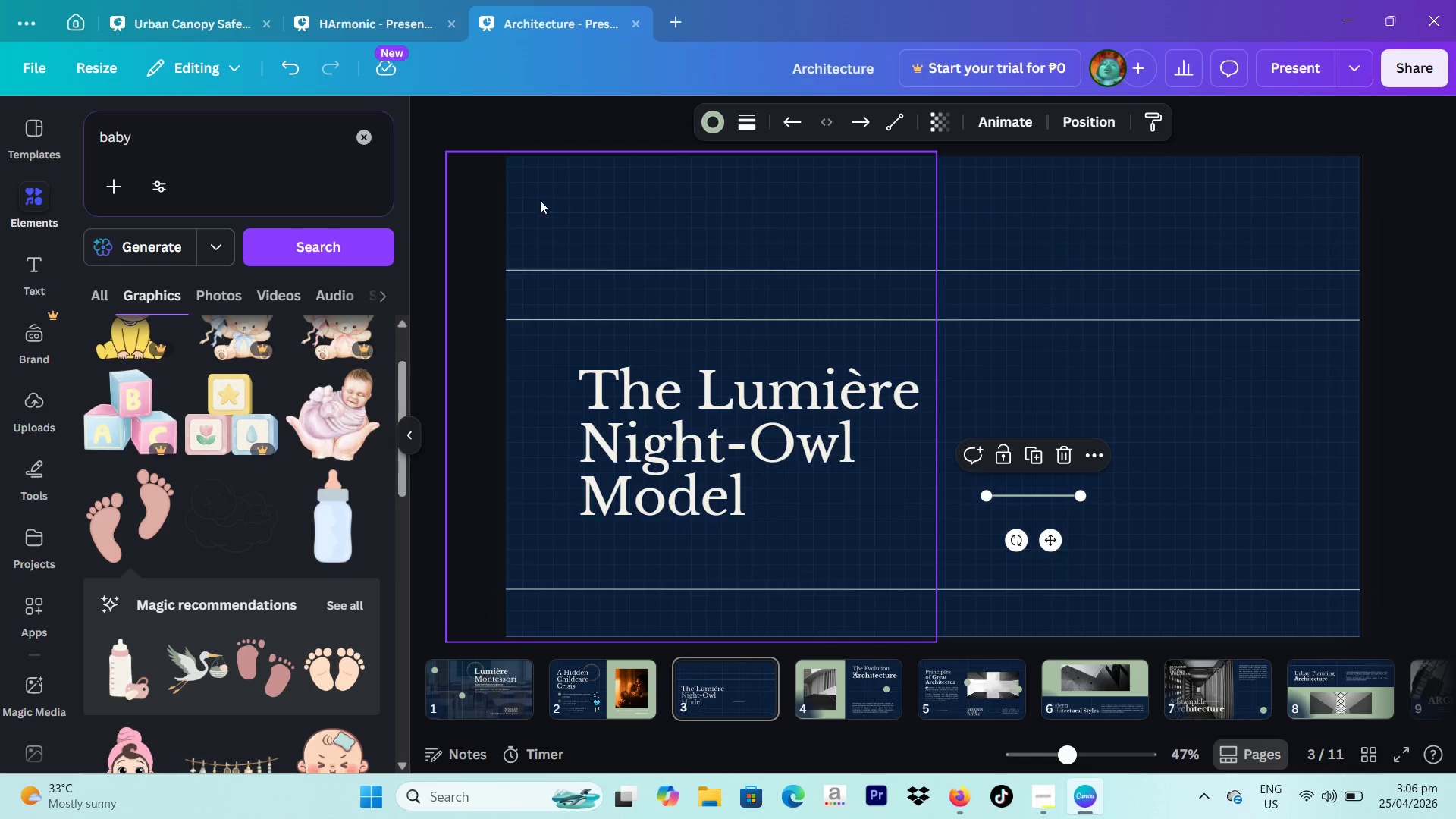 
left_click_drag(start_coordinate=[467, 211], to_coordinate=[1298, 629])
 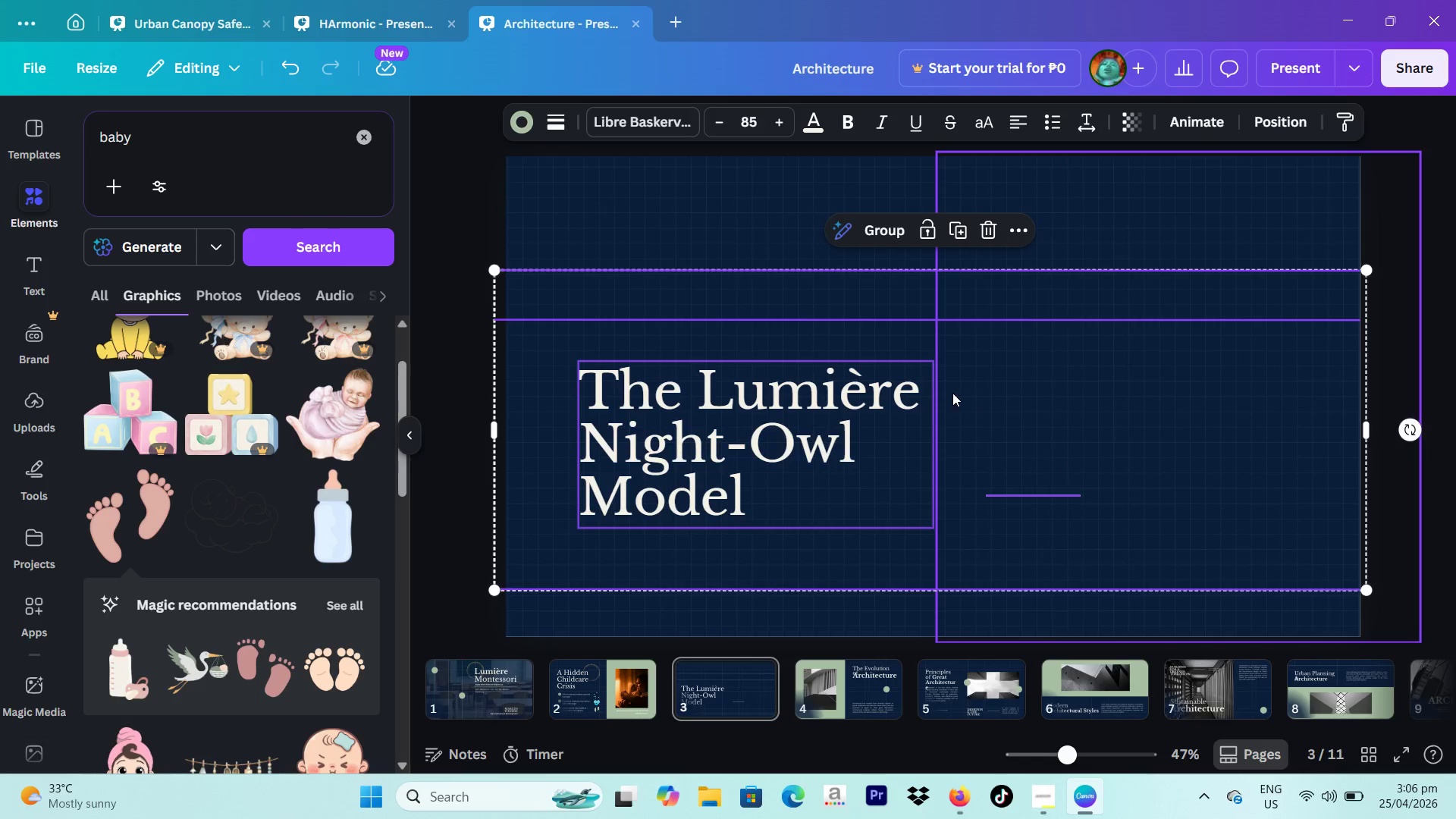 
left_click_drag(start_coordinate=[937, 389], to_coordinate=[940, 318])
 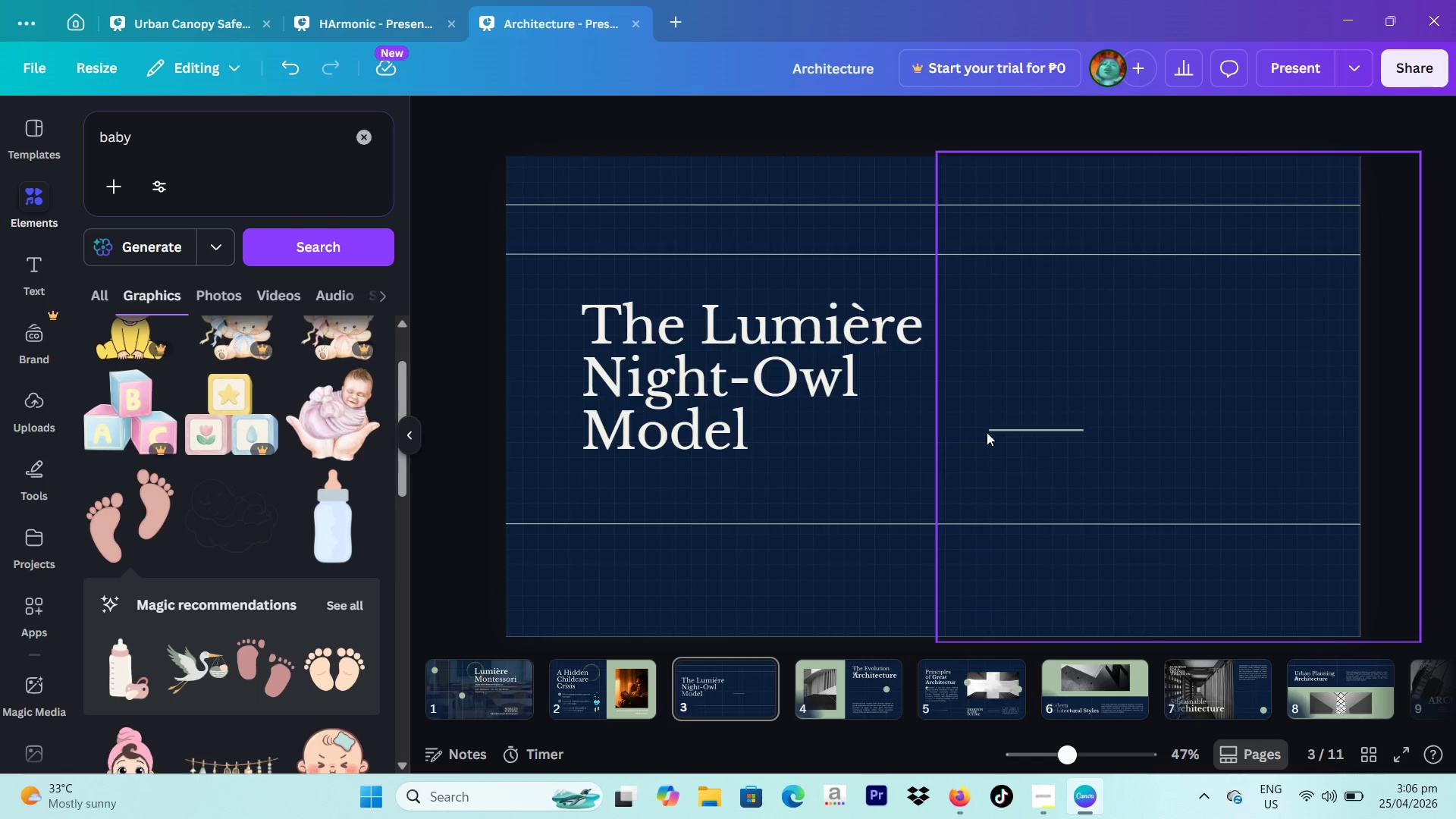 
left_click_drag(start_coordinate=[1034, 436], to_coordinate=[683, 586])
 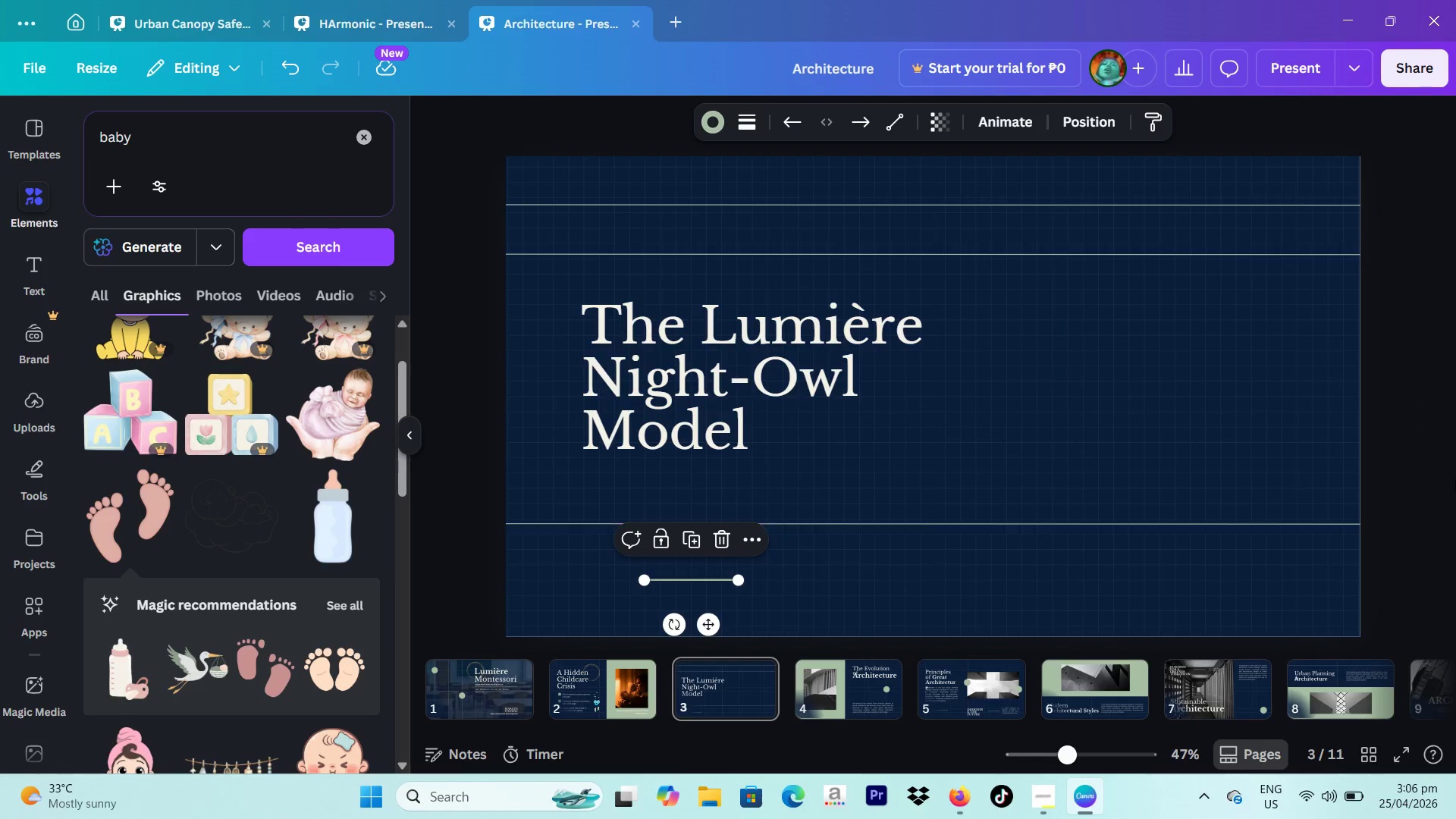 
left_click([1455, 474])
 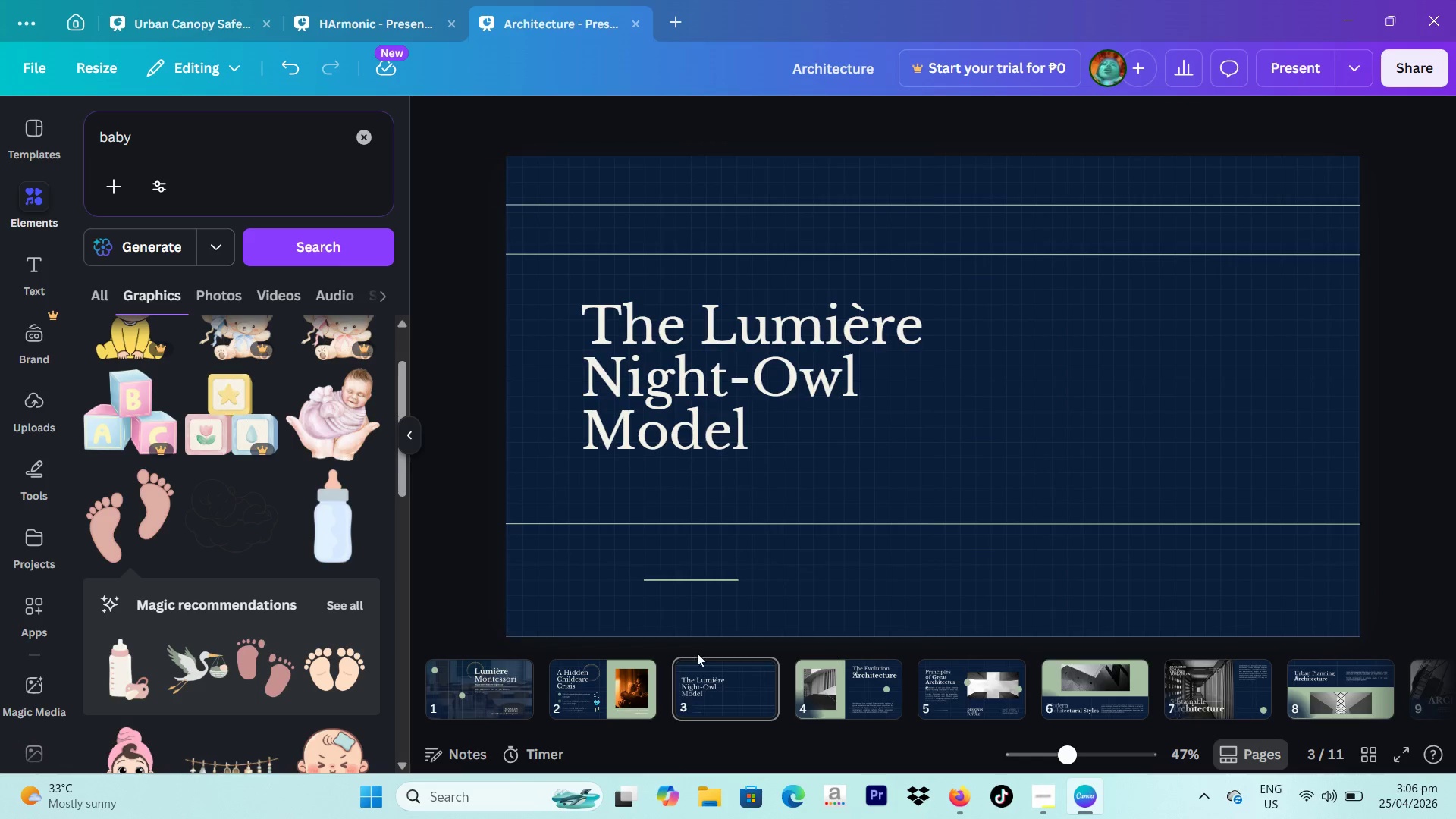 
left_click([598, 698])
 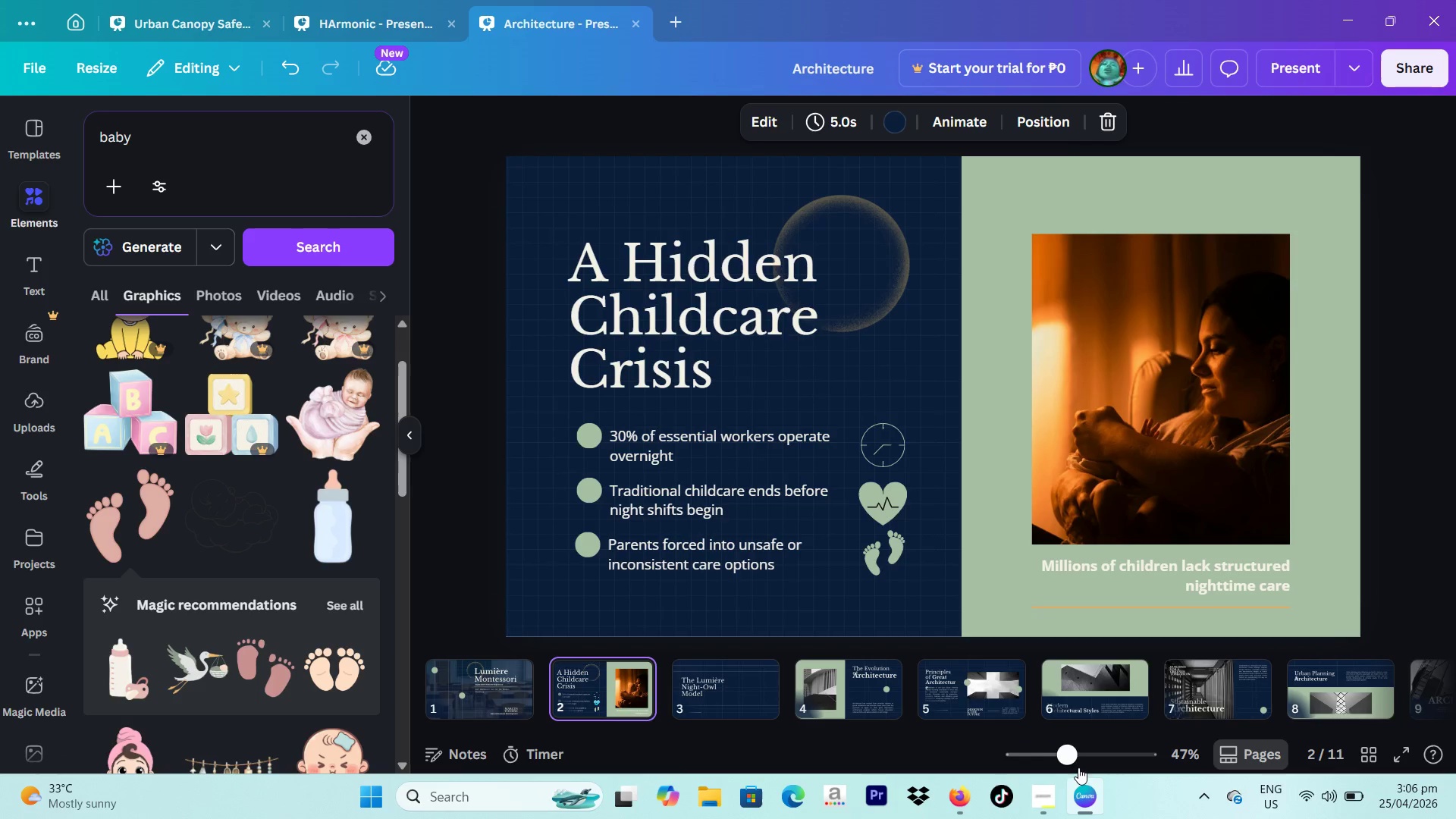 
left_click([1046, 792])
 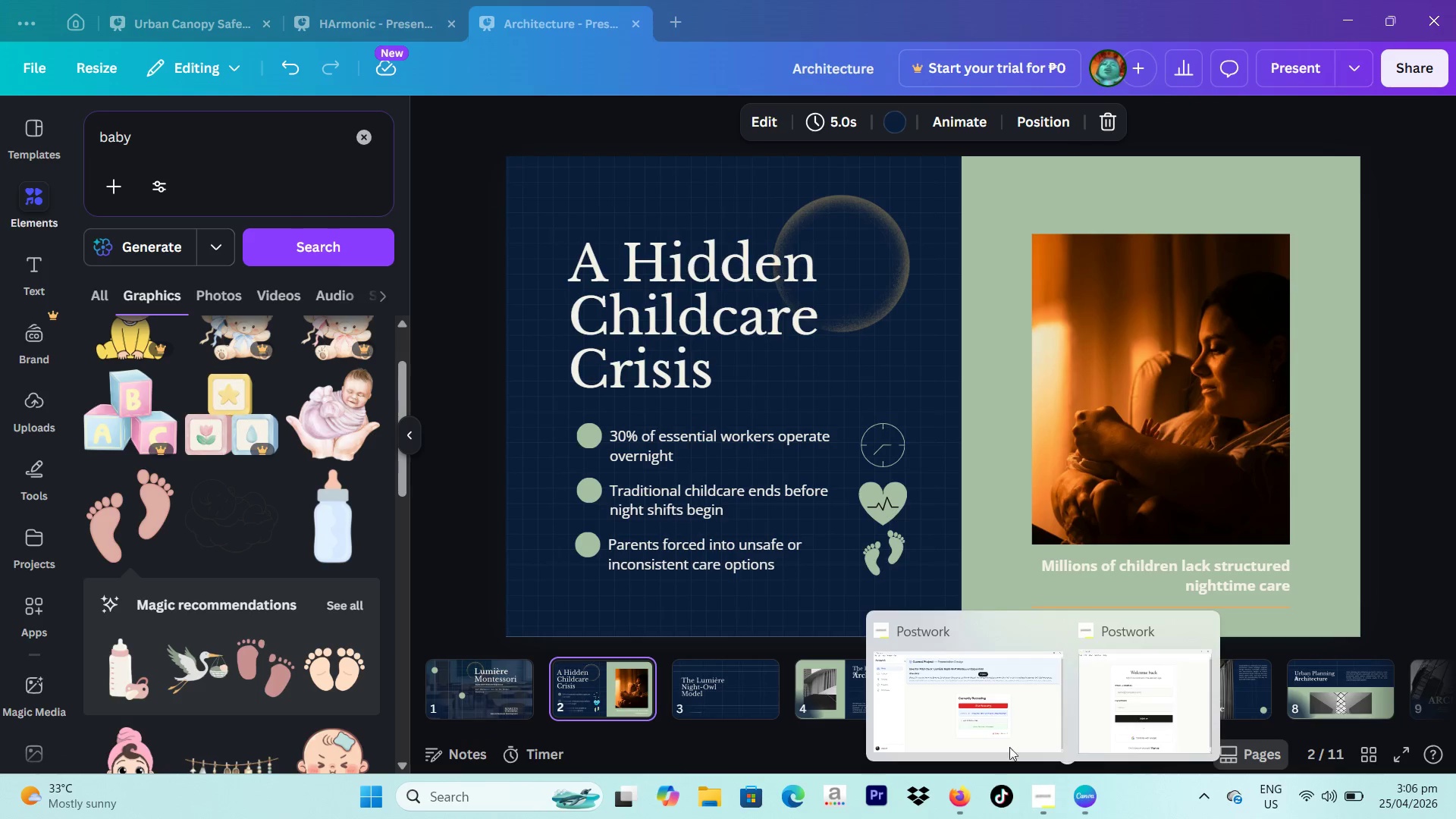 
left_click([971, 722])